 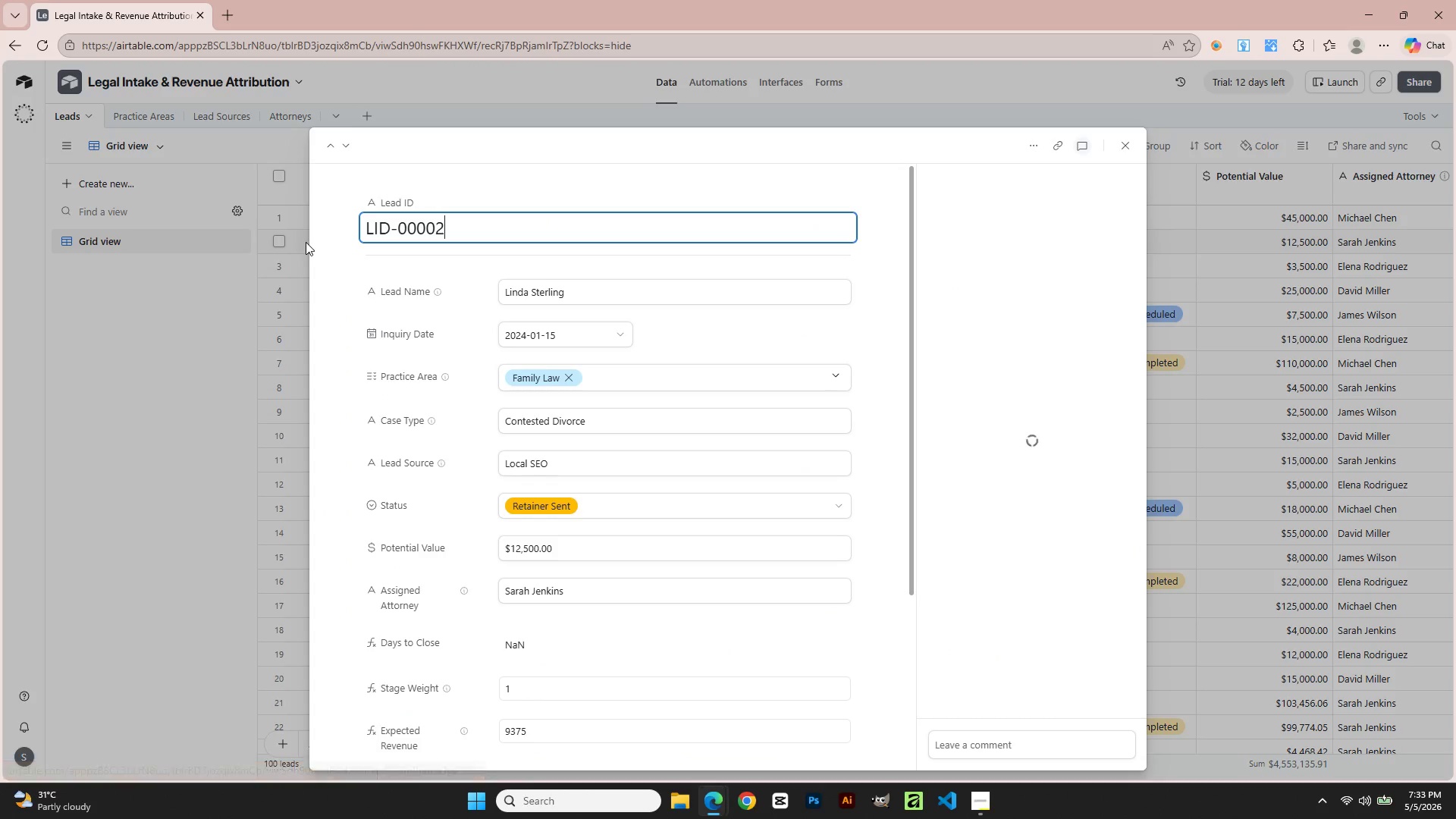 
scroll: coordinate [565, 443], scroll_direction: down, amount: 6.0
 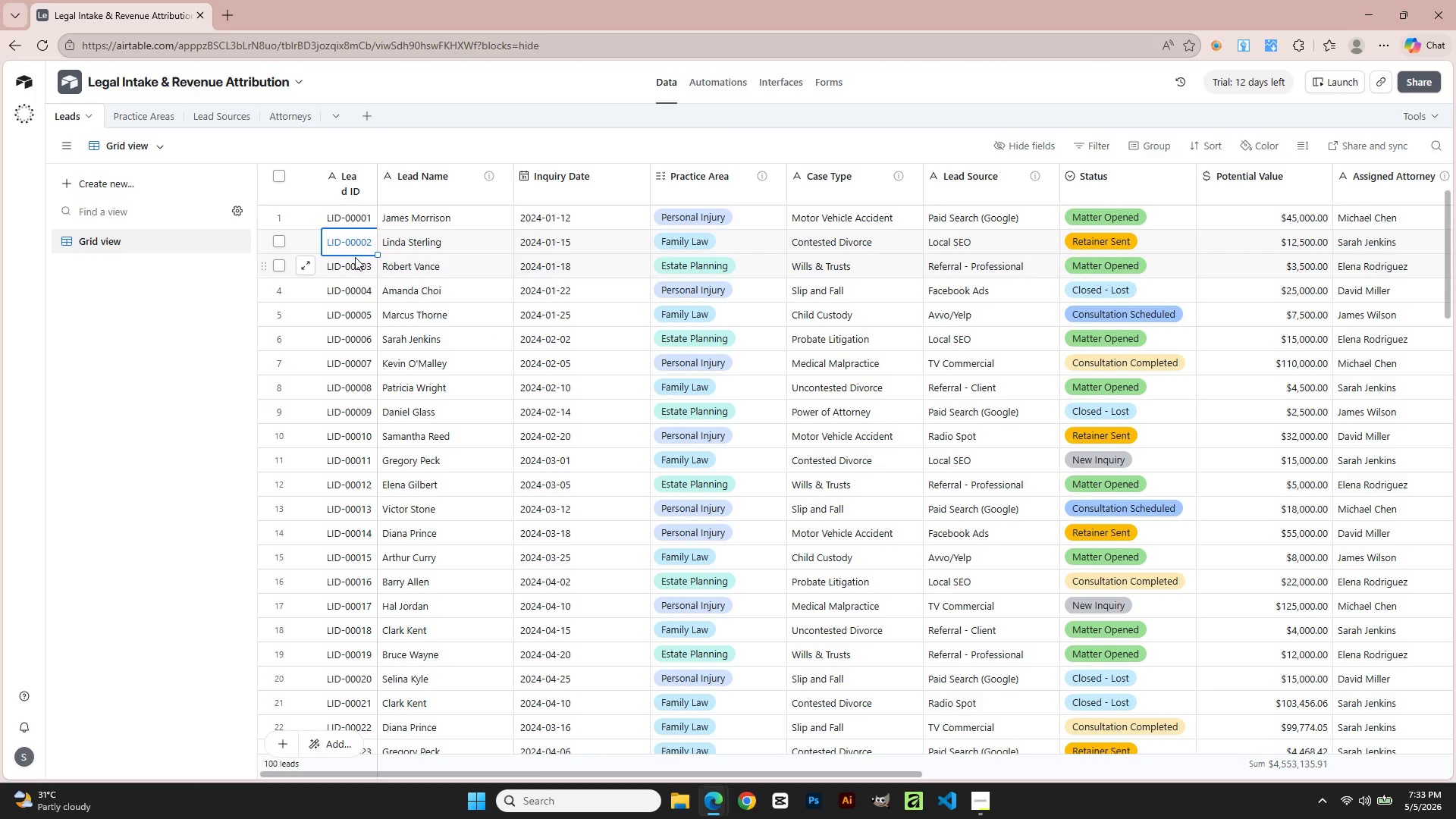 
left_click([344, 264])
 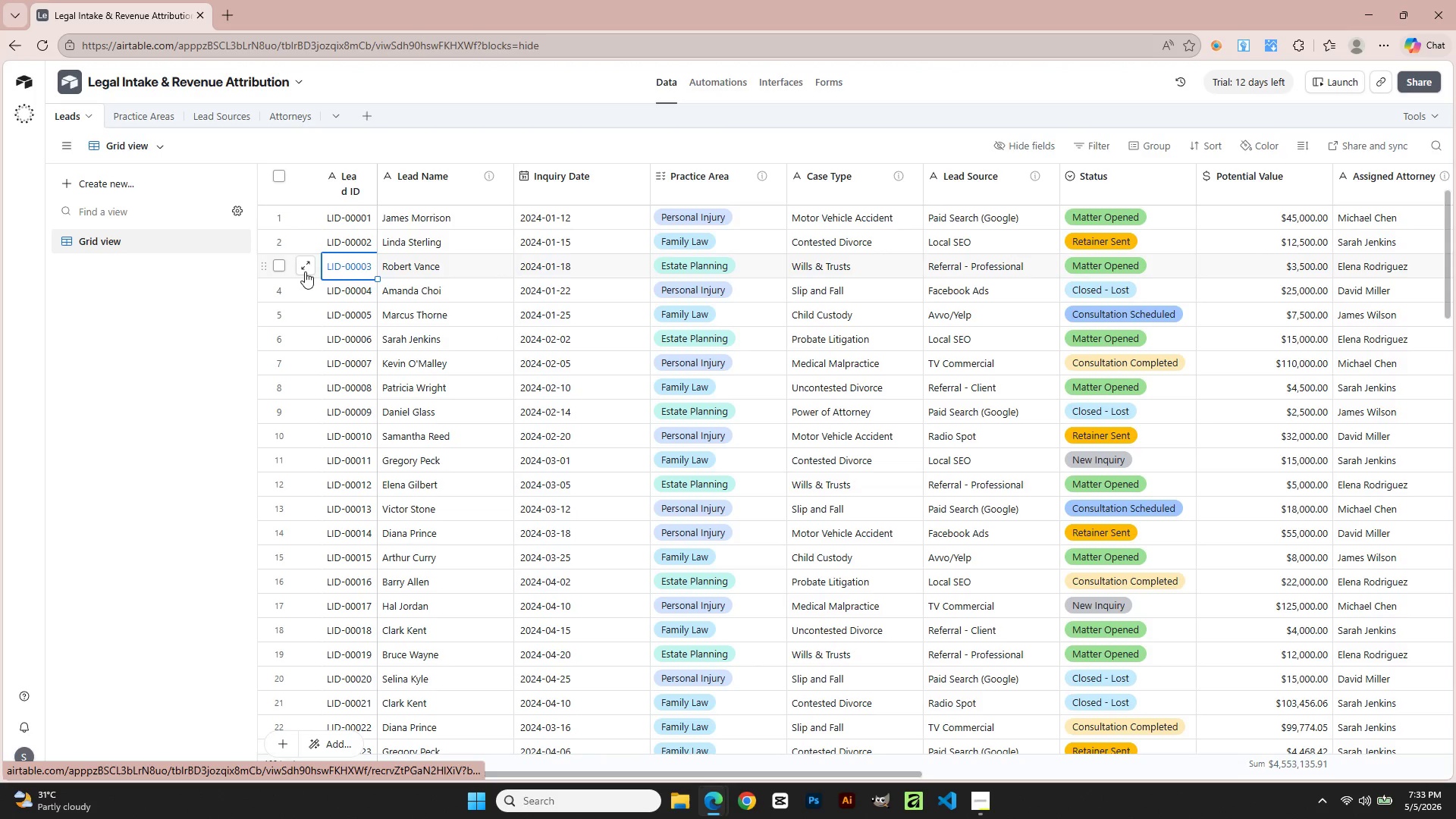 
left_click([305, 271])
 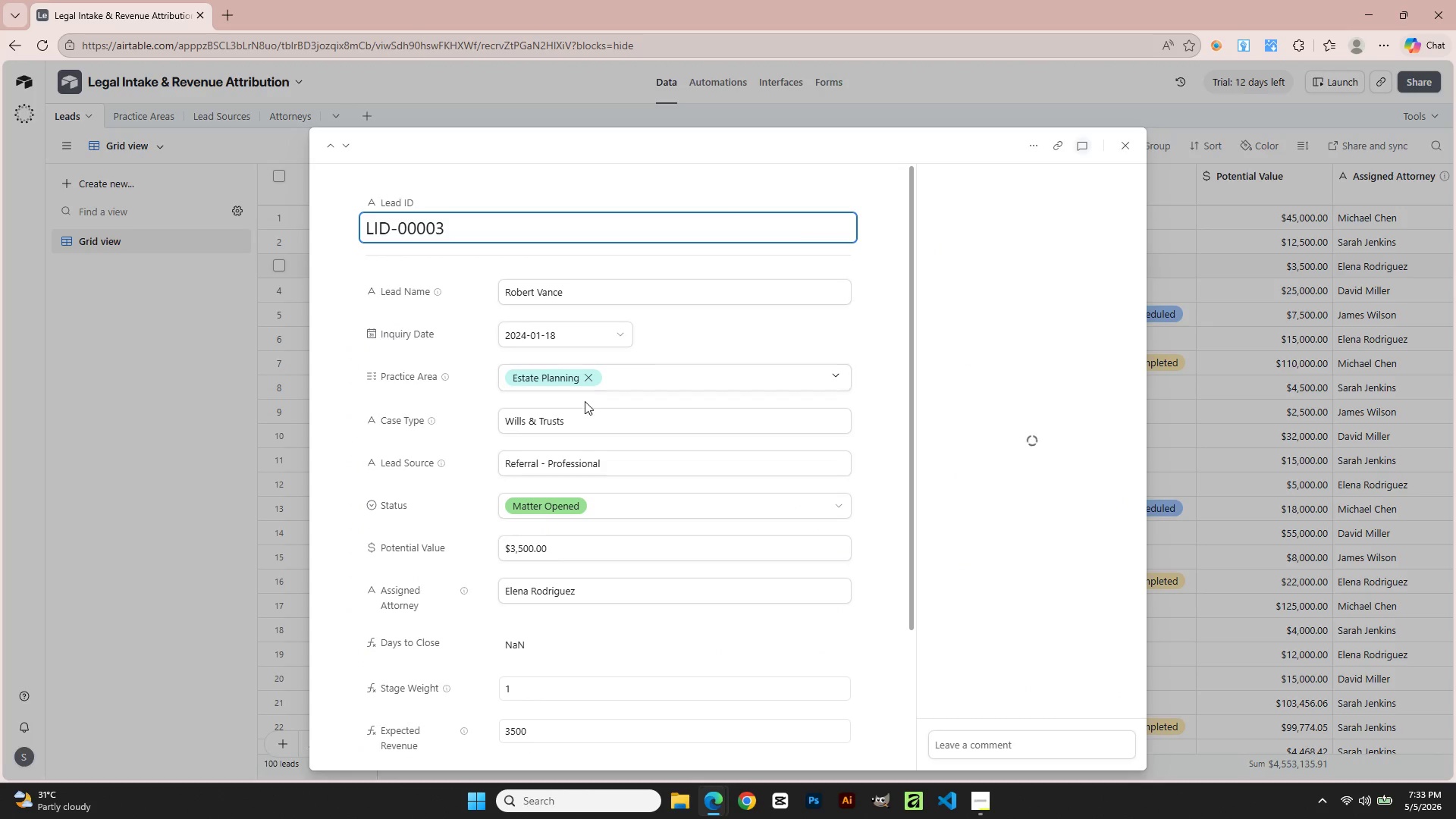 
scroll: coordinate [610, 541], scroll_direction: down, amount: 7.0
 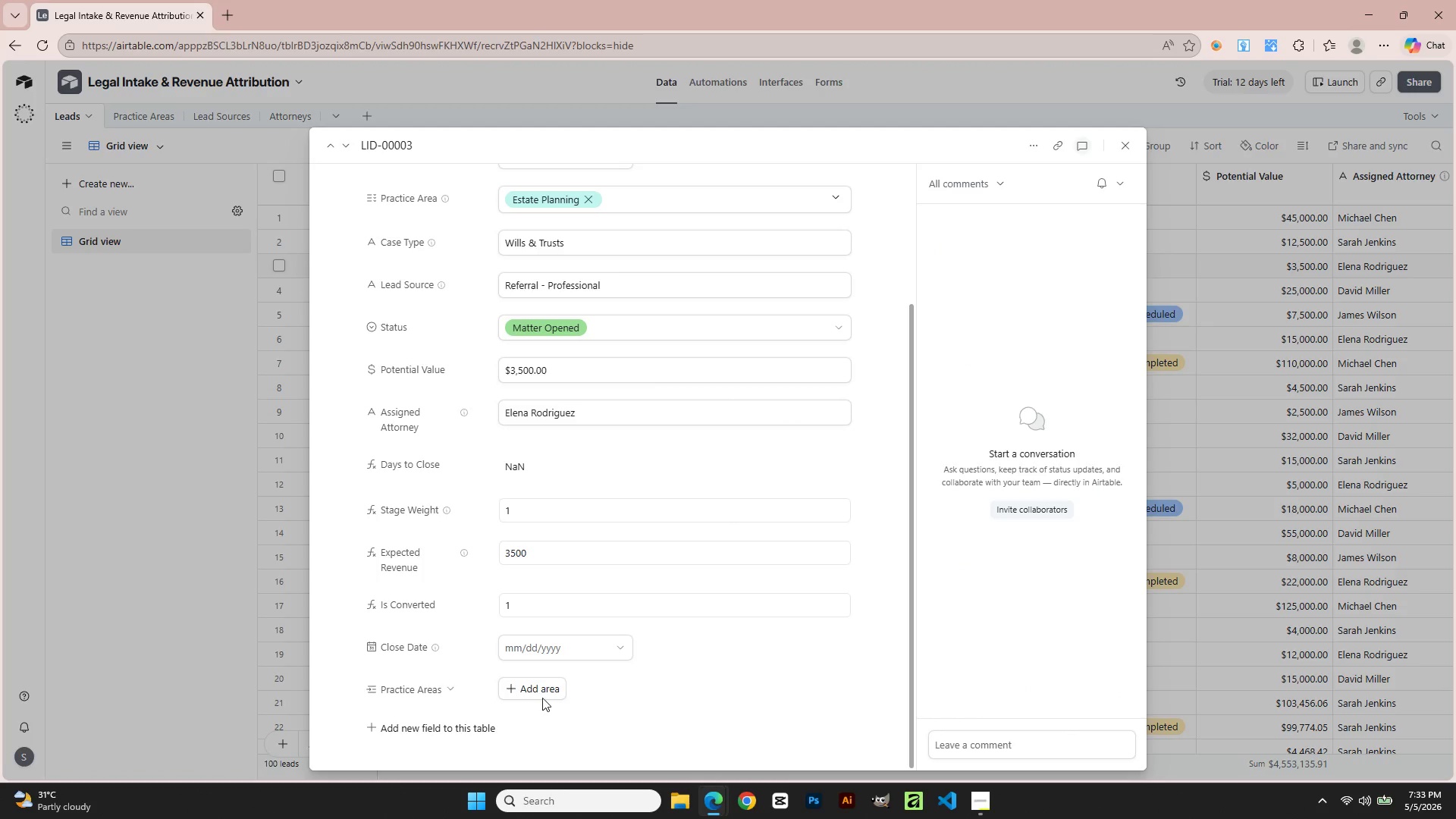 
left_click([541, 693])
 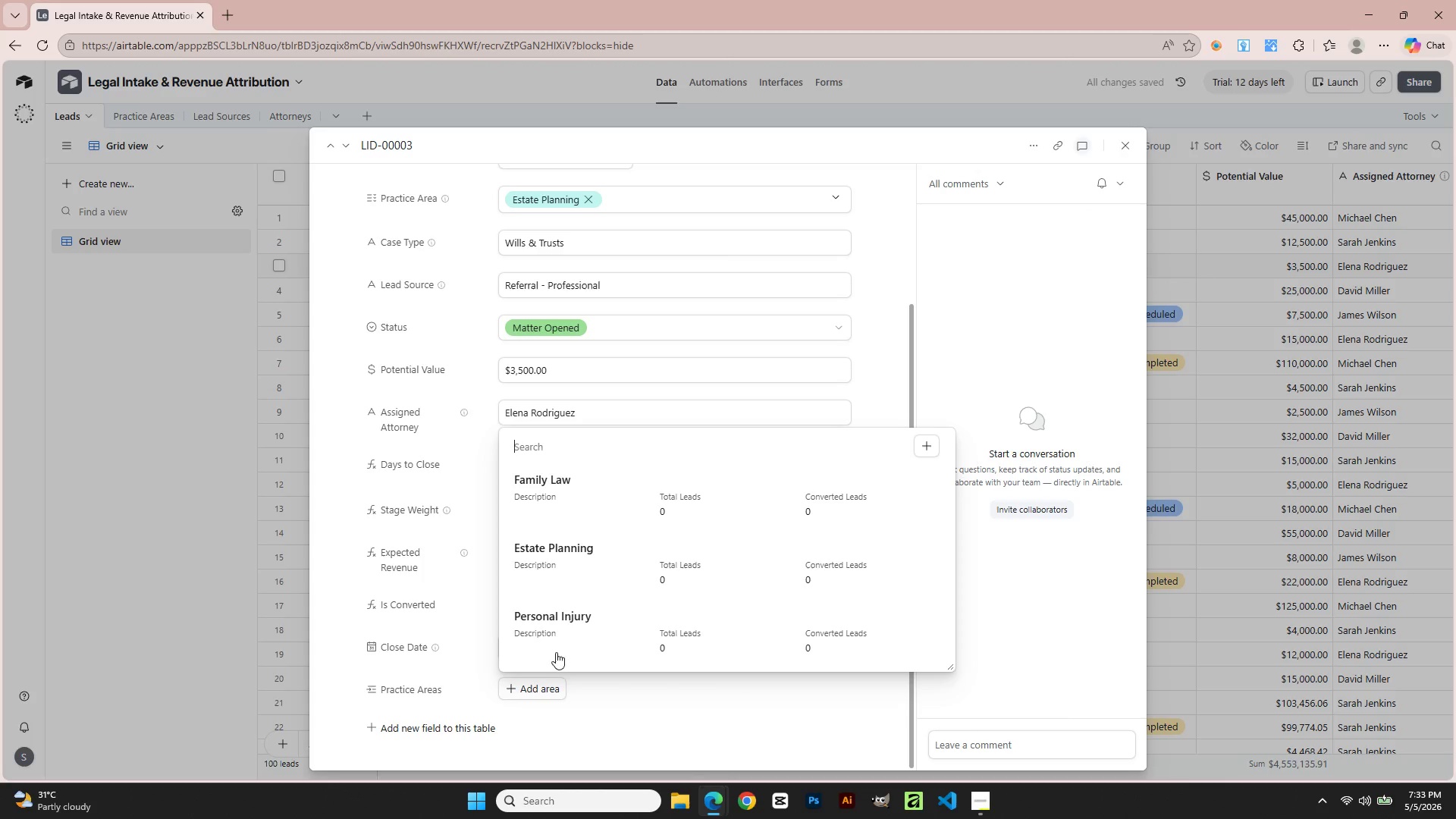 
left_click([558, 554])
 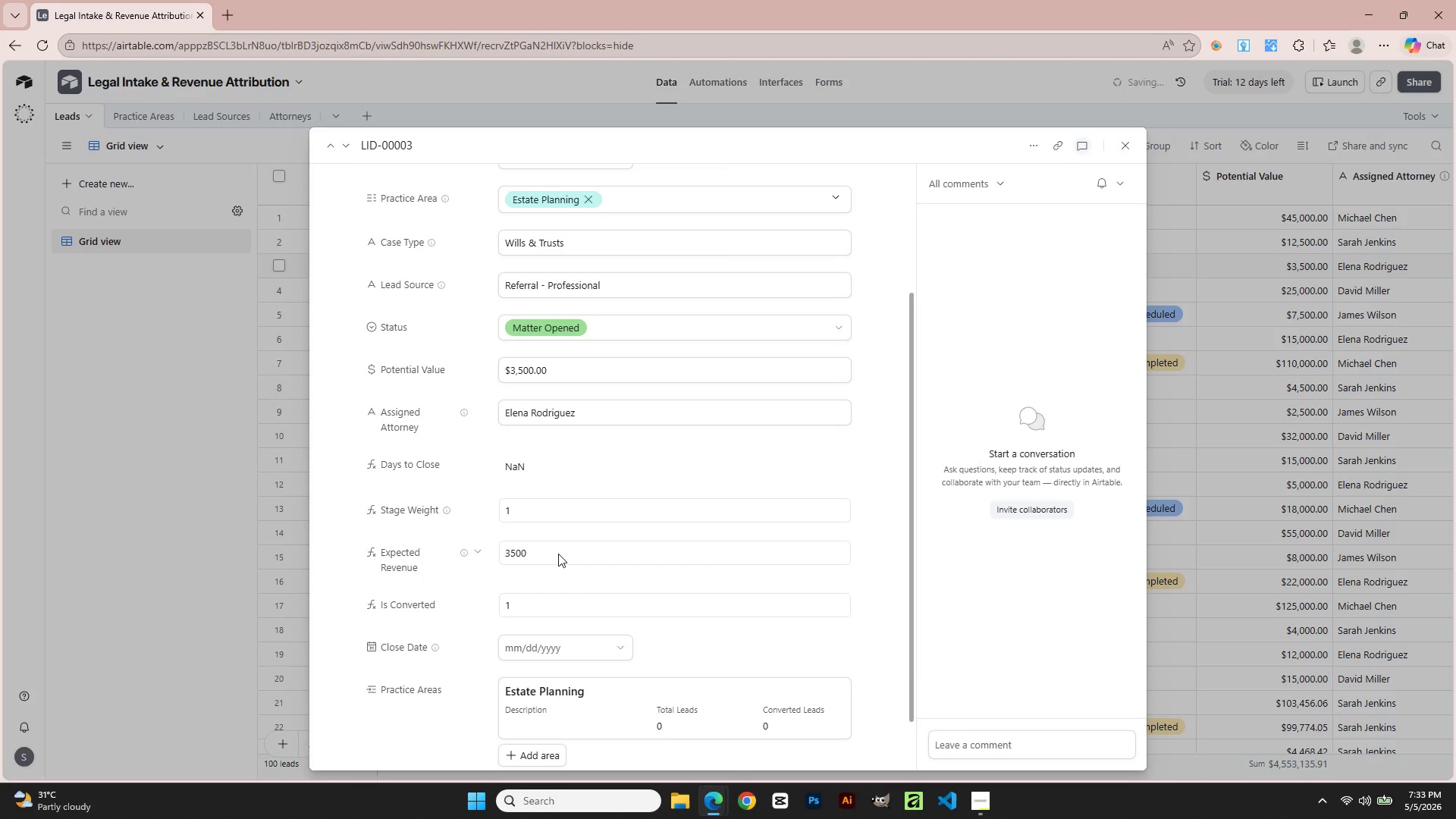 
scroll: coordinate [568, 666], scroll_direction: down, amount: 7.0
 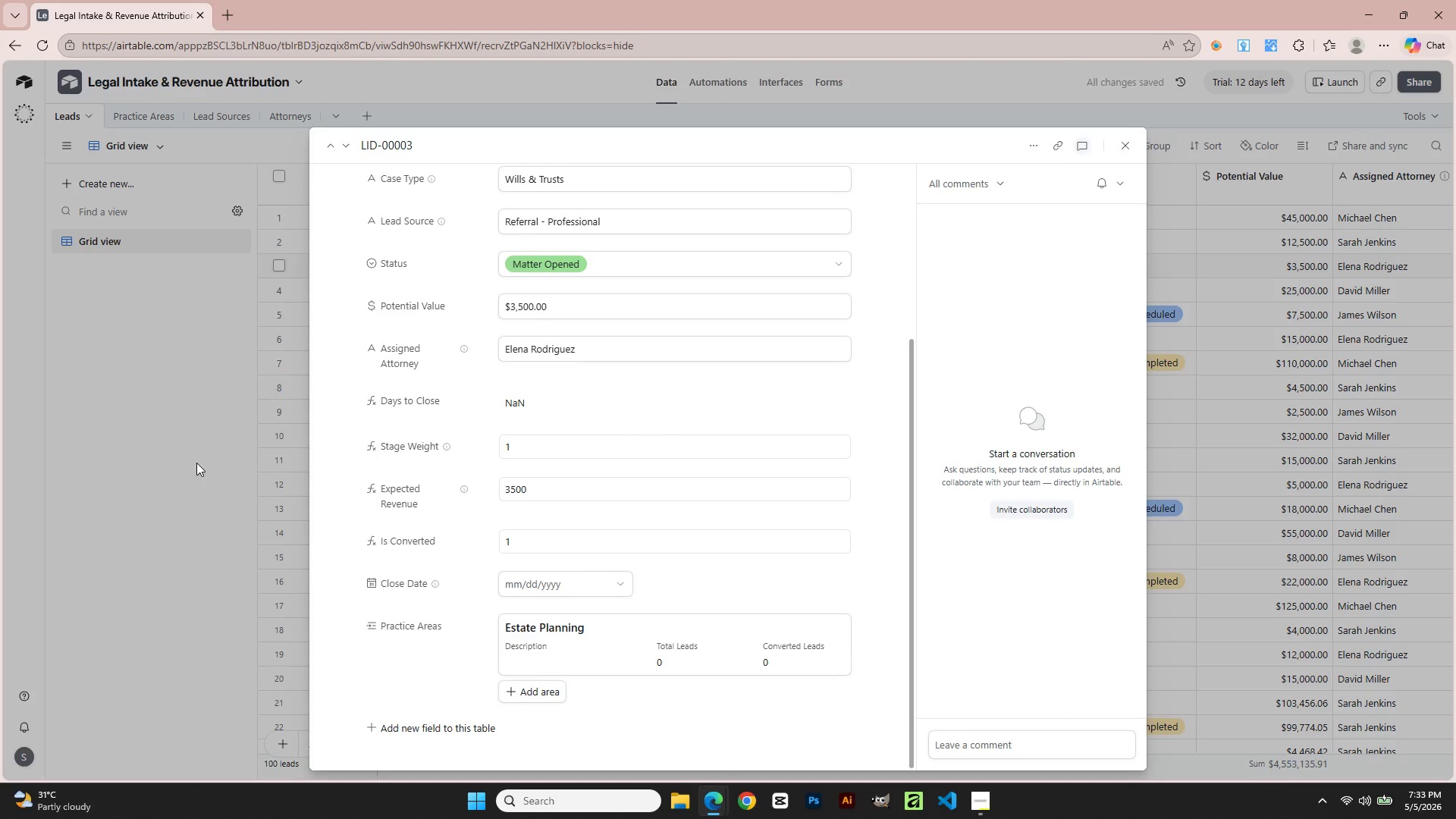 
left_click([152, 467])
 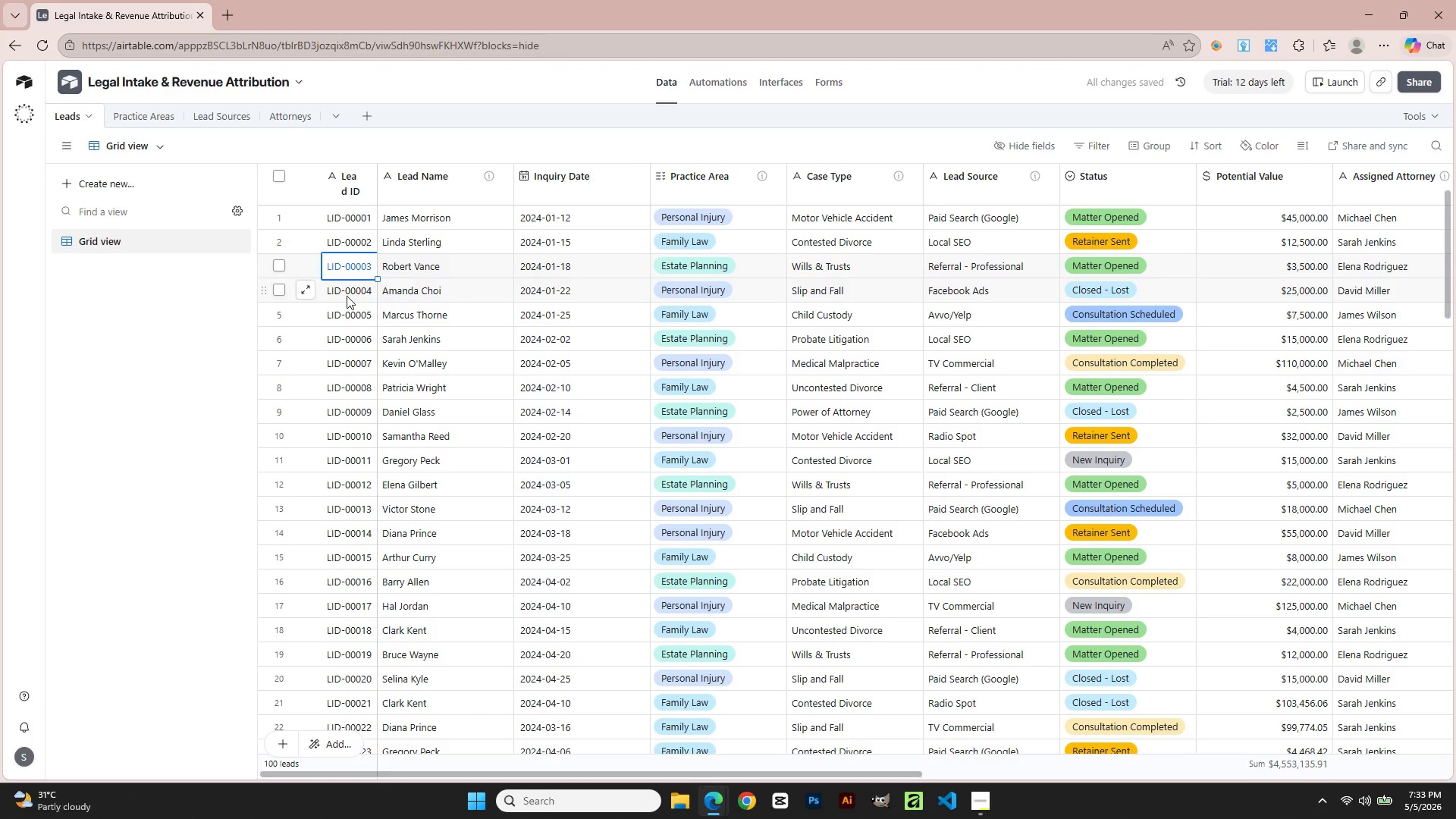 
left_click([347, 296])
 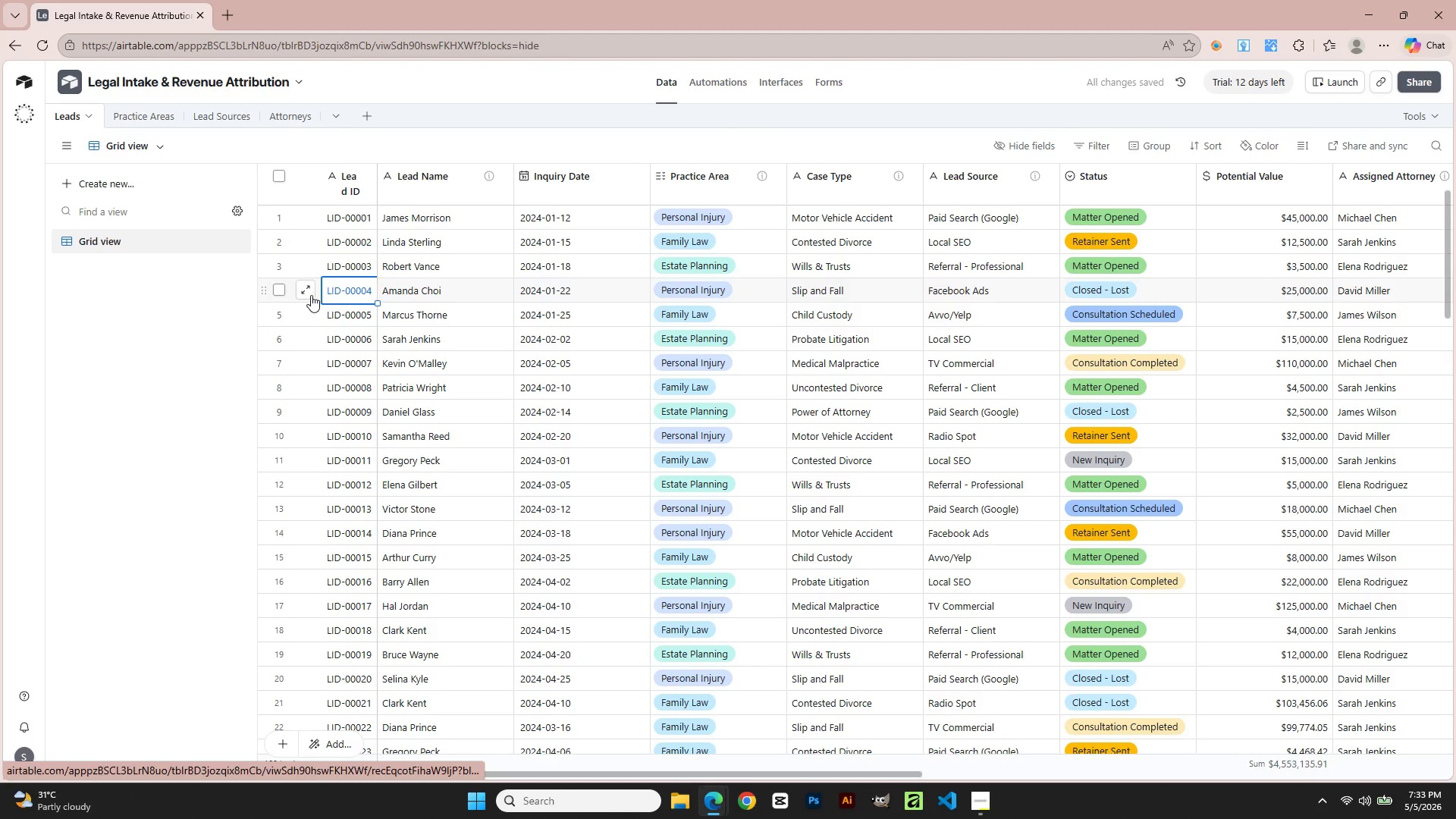 
left_click([309, 294])
 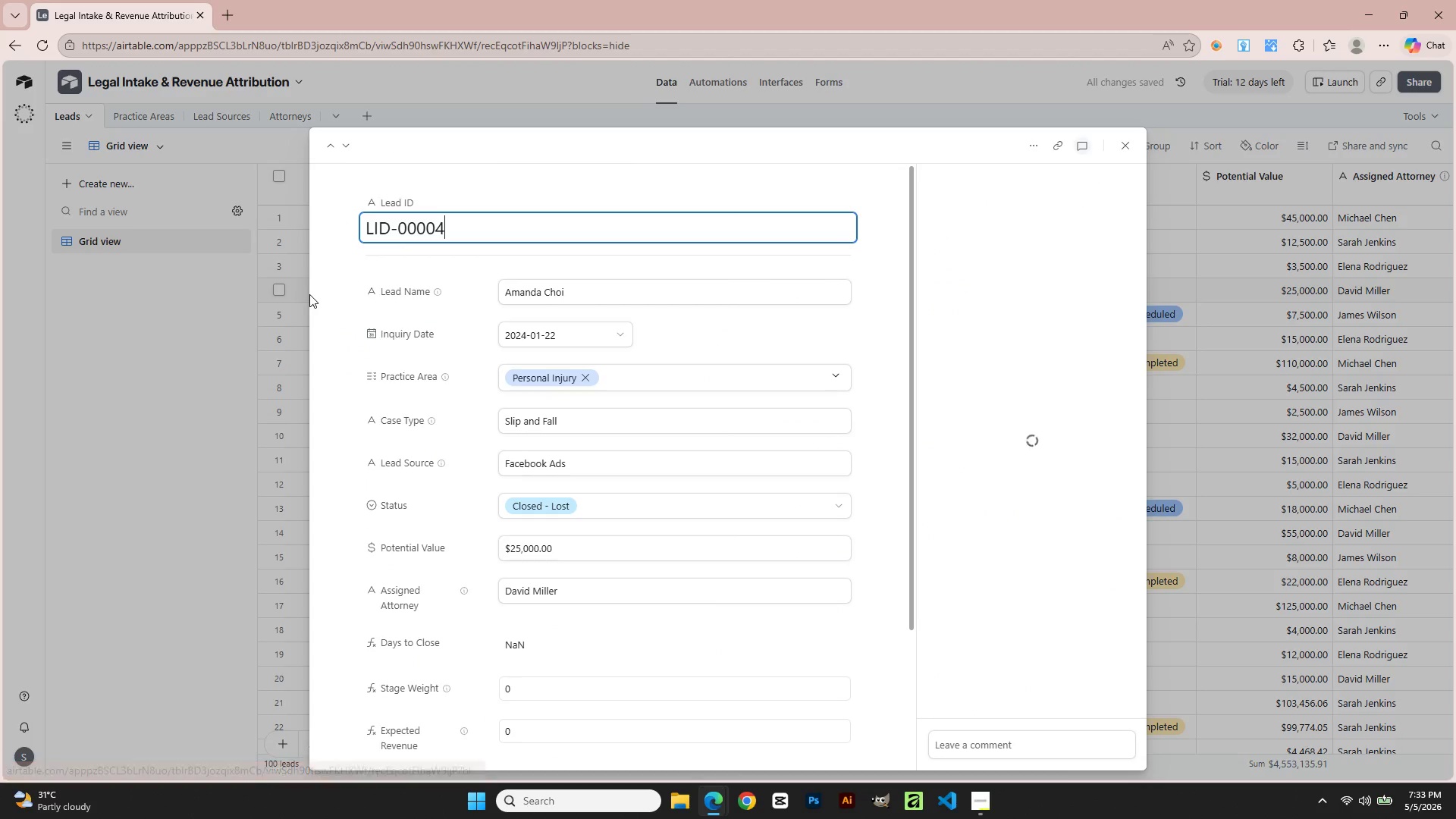 
scroll: coordinate [411, 351], scroll_direction: down, amount: 3.0
 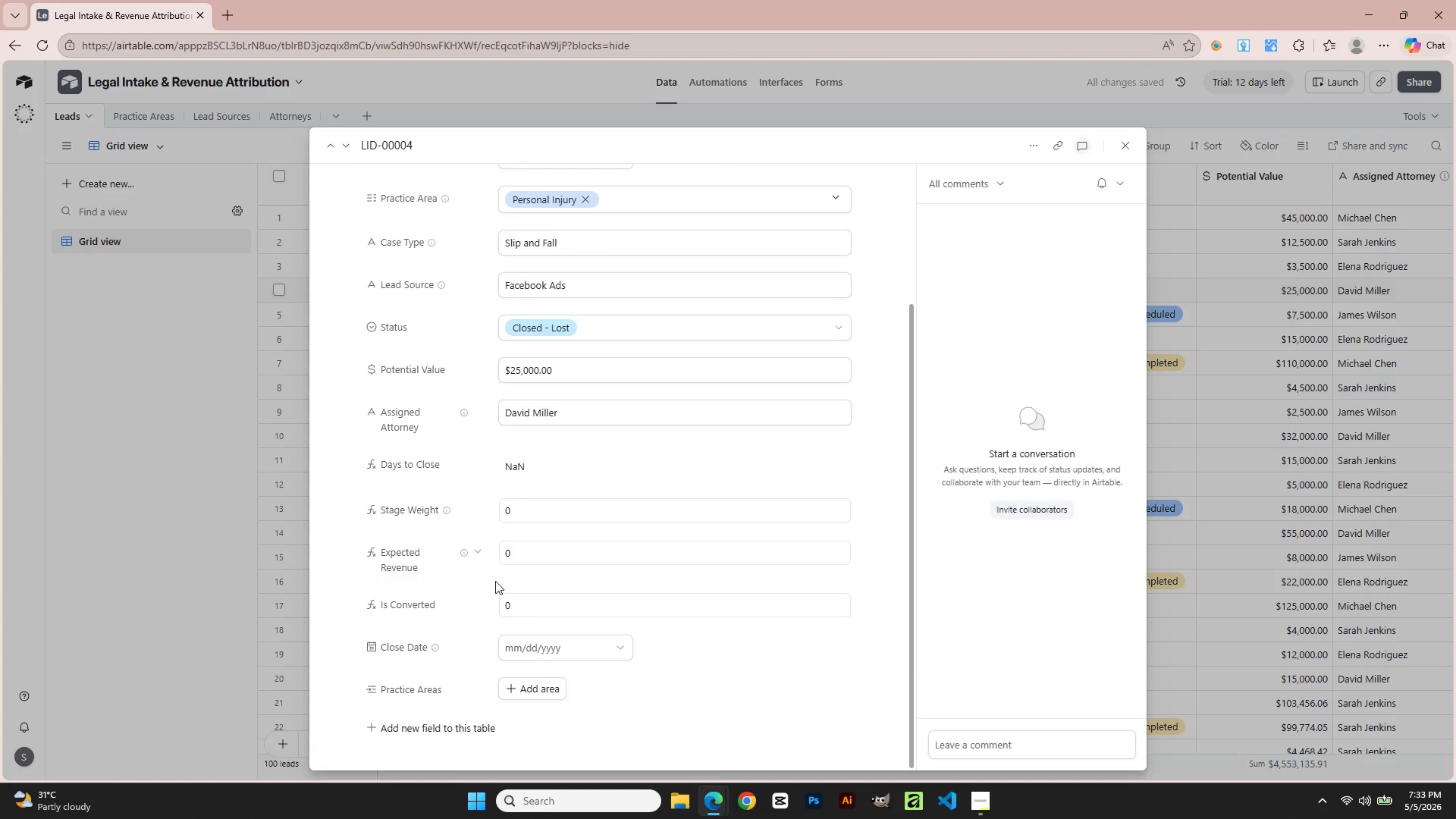 
left_click([536, 689])
 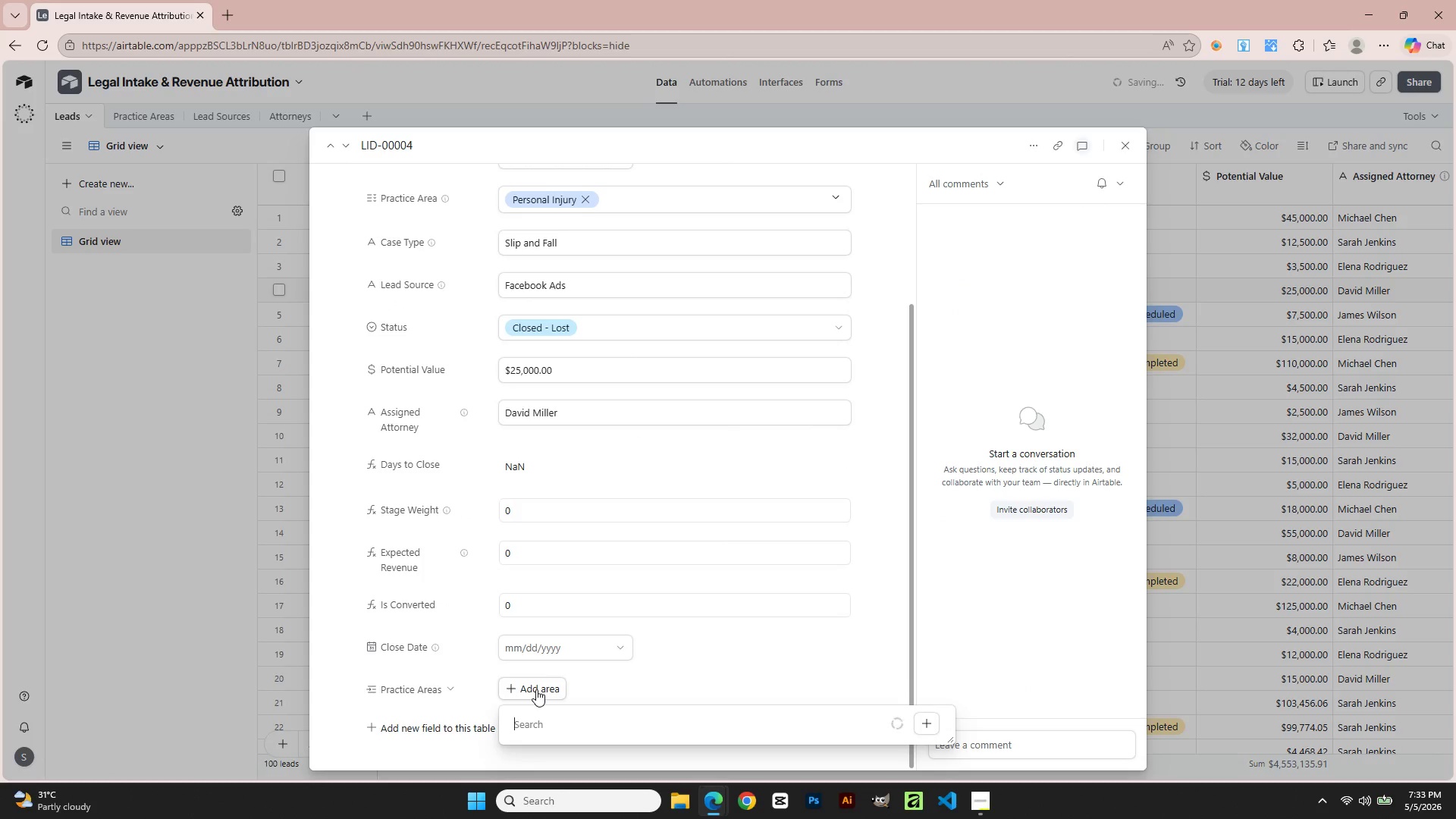 
scroll: coordinate [536, 689], scroll_direction: down, amount: 4.0
 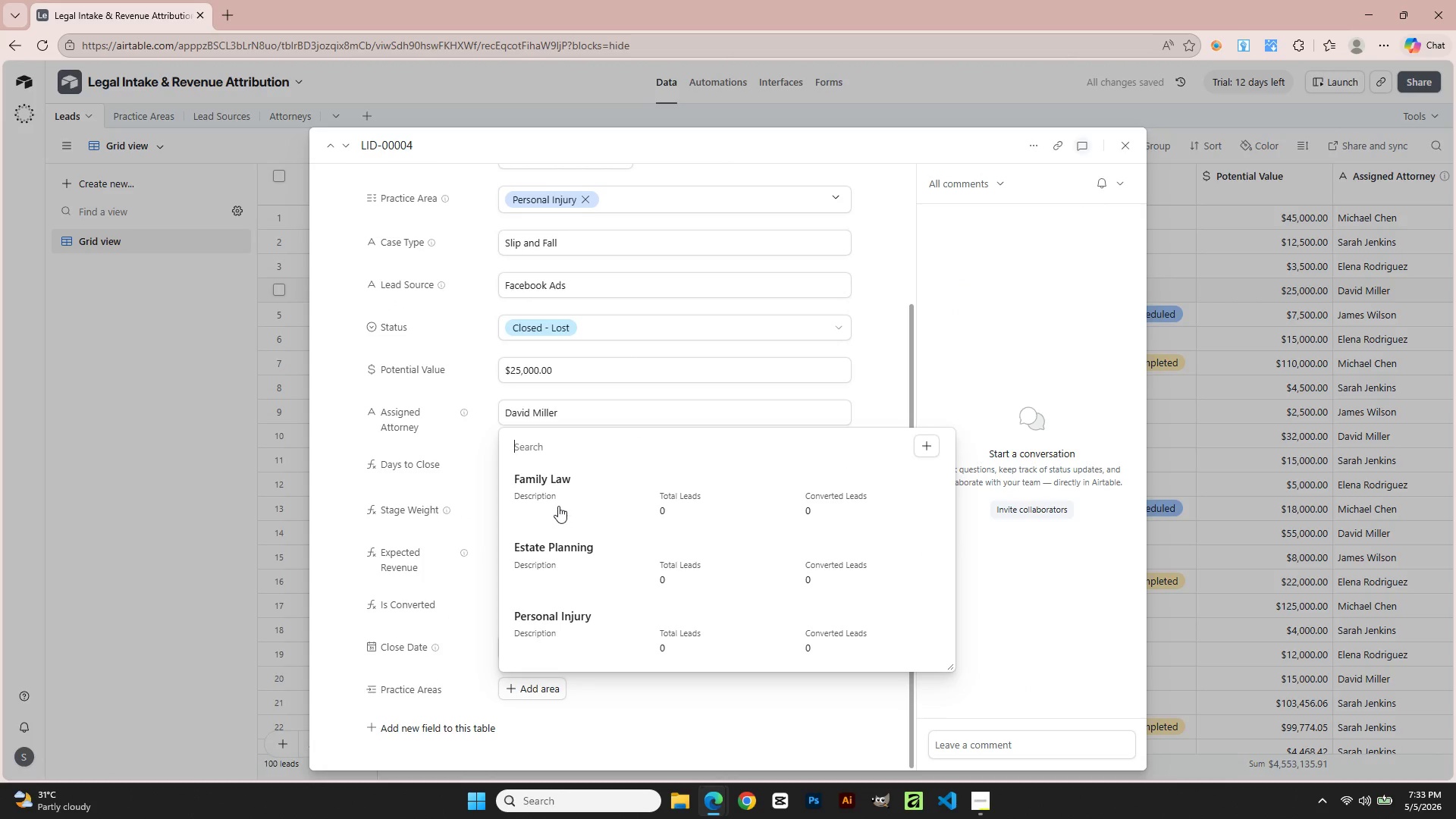 
left_click([562, 617])
 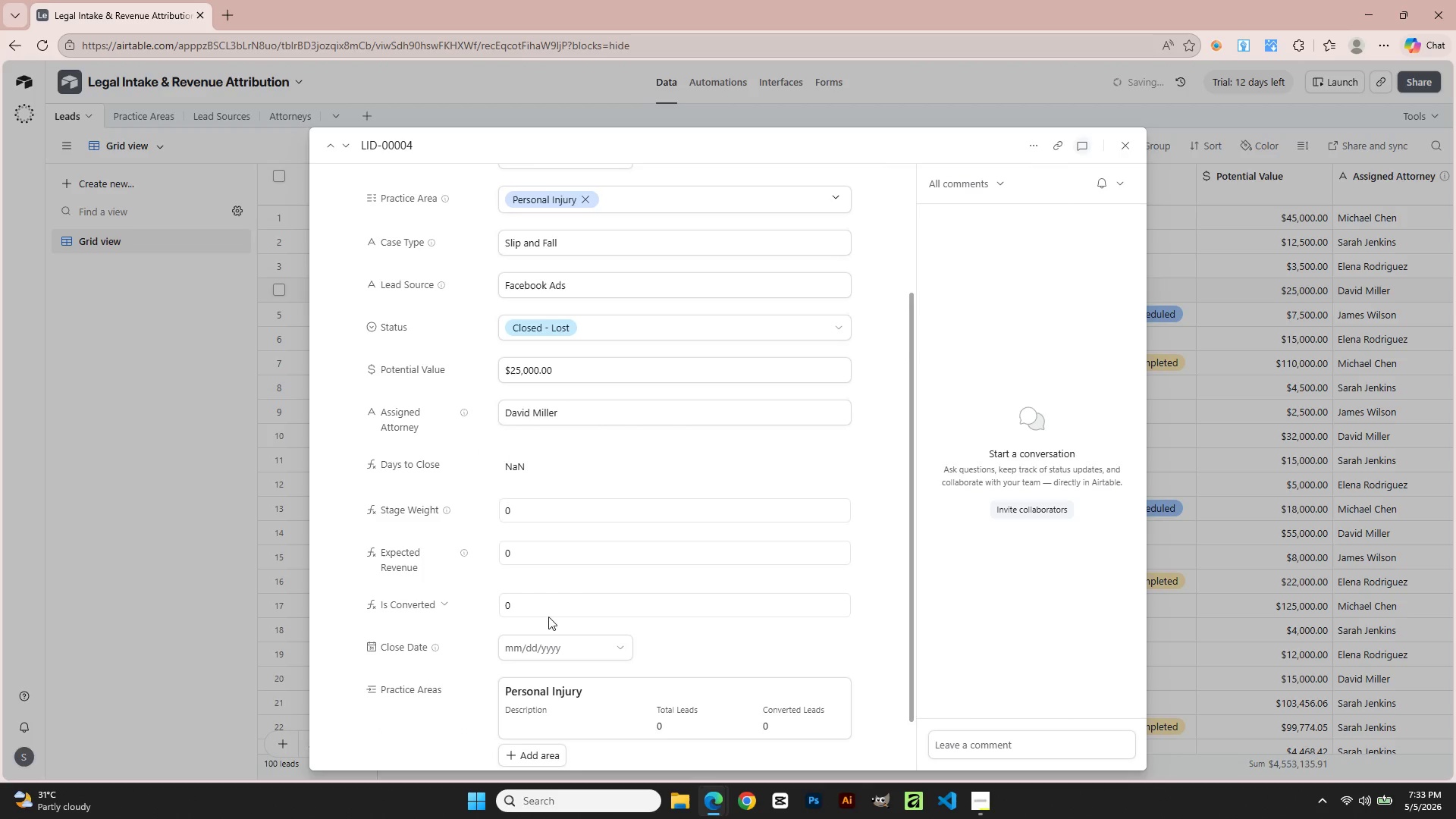 
scroll: coordinate [511, 617], scroll_direction: down, amount: 3.0
 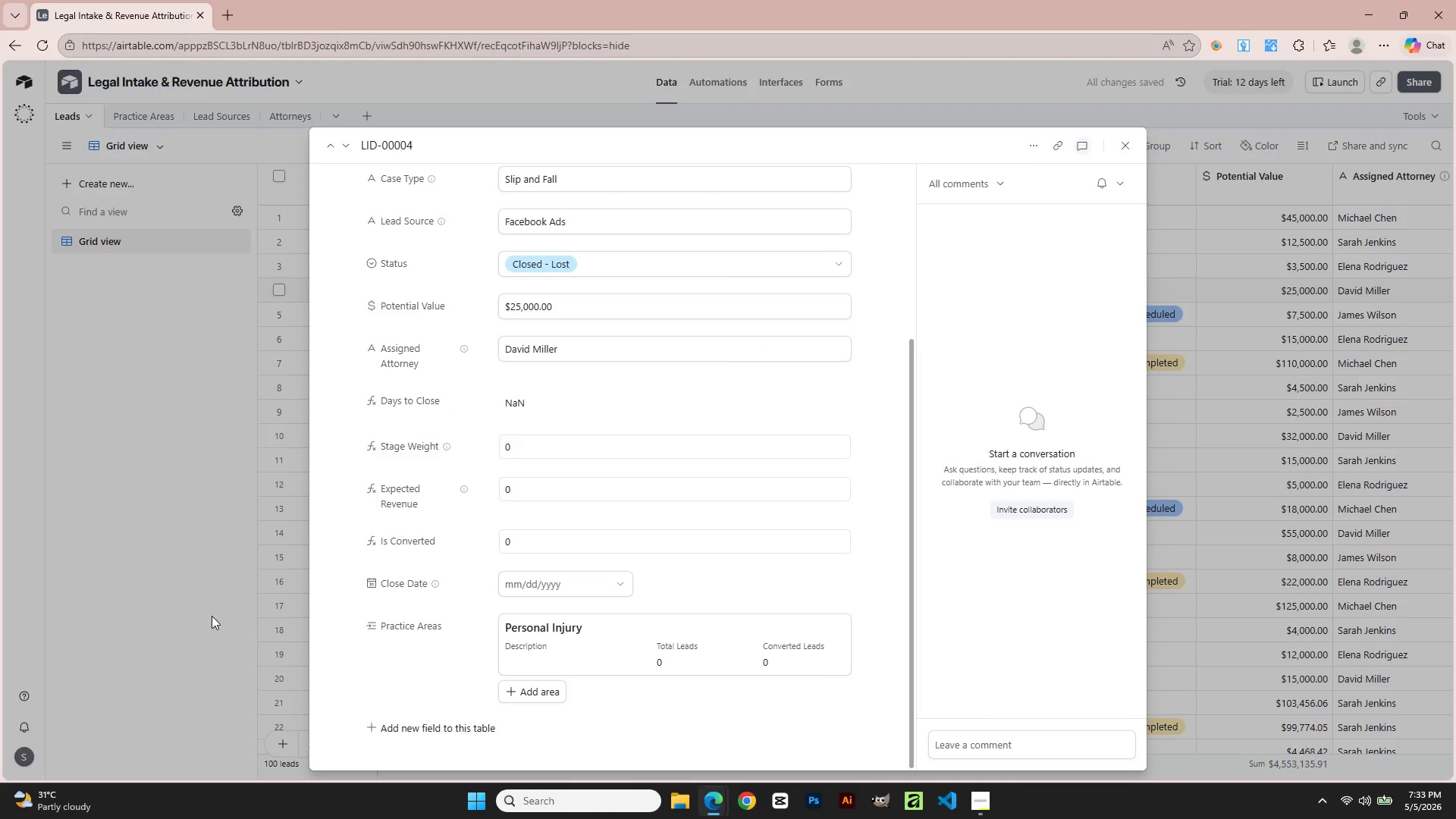 
left_click([212, 615])
 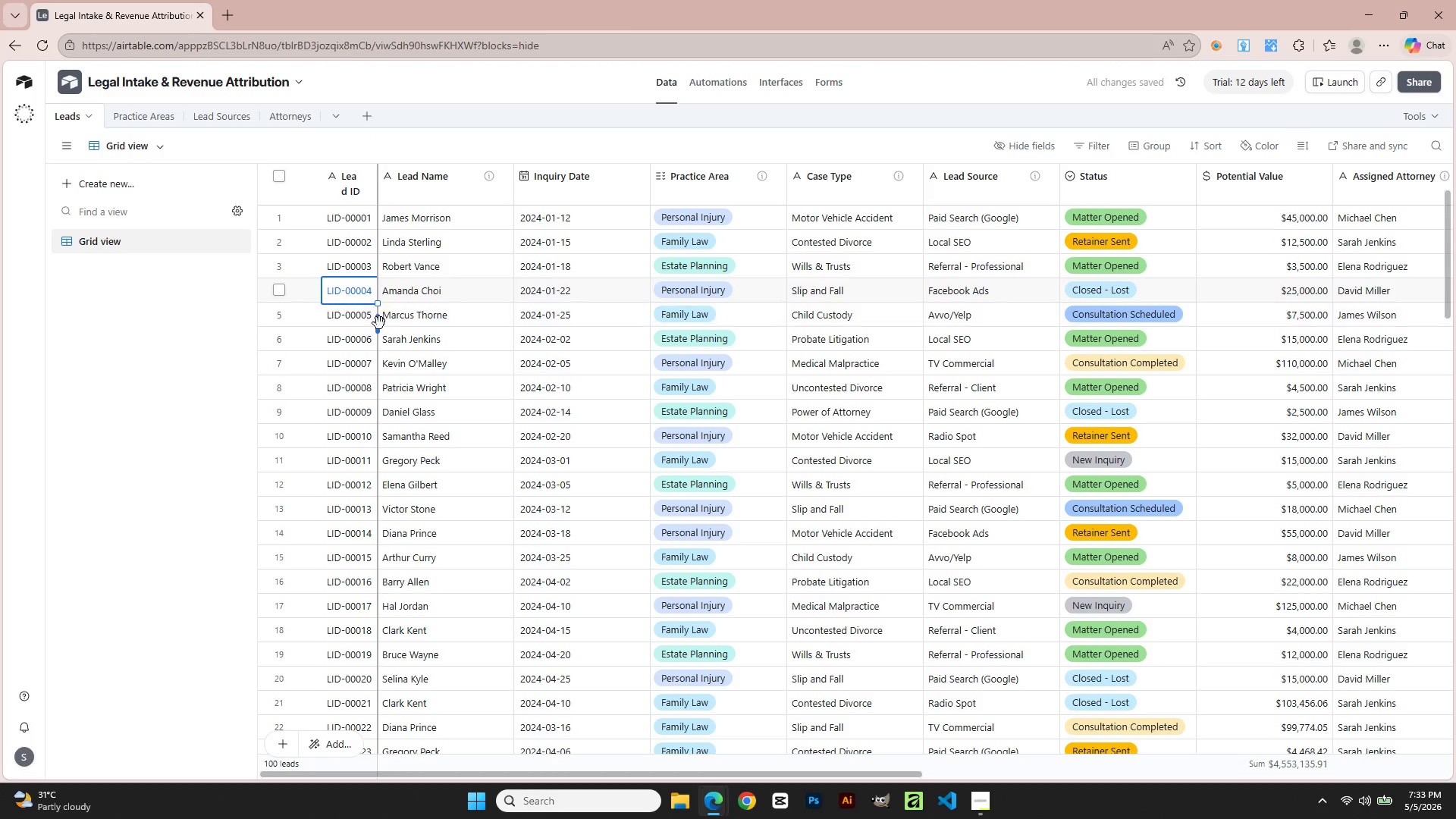 
left_click([369, 319])
 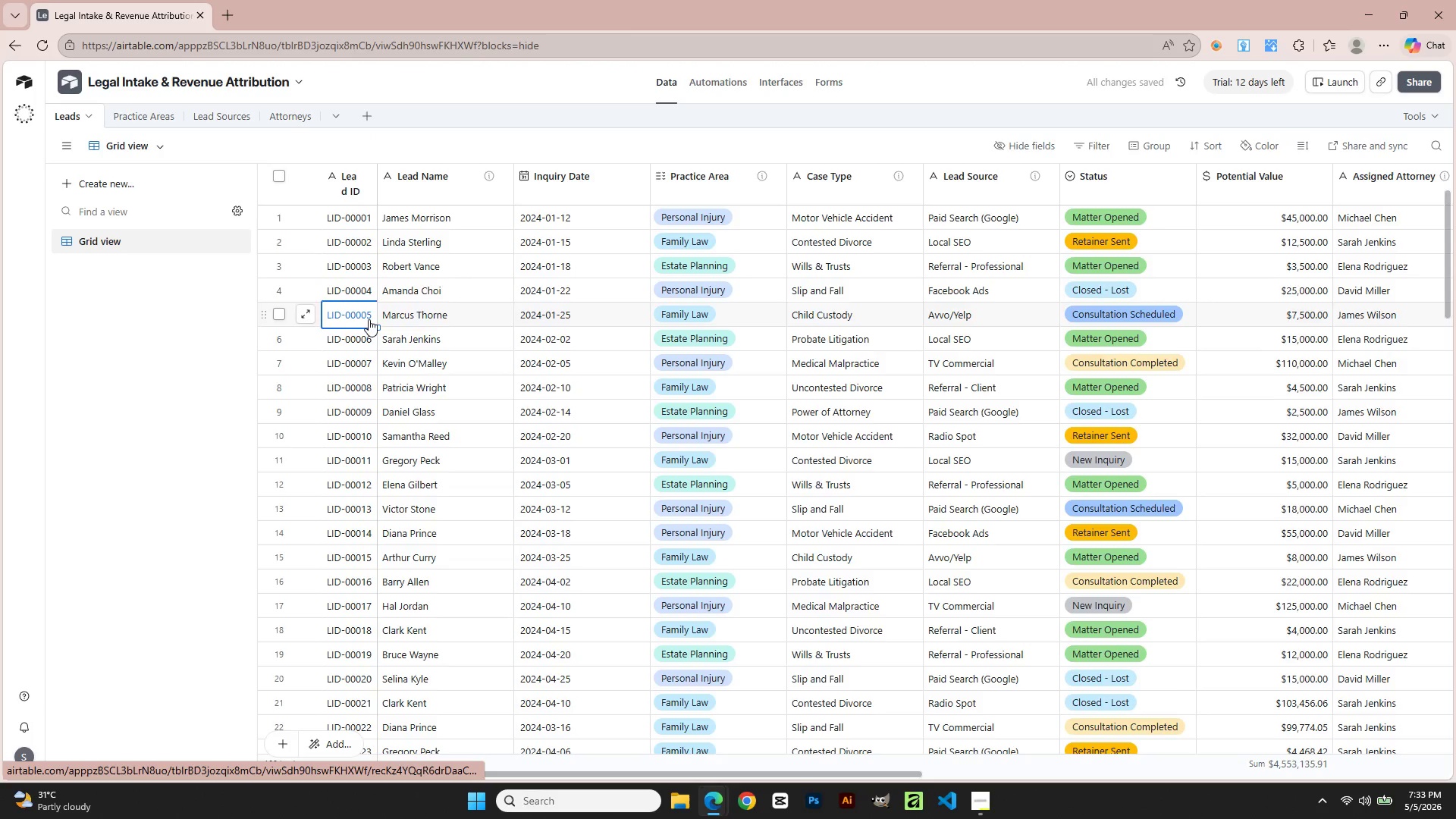 
scroll: coordinate [369, 319], scroll_direction: down, amount: 3.0
 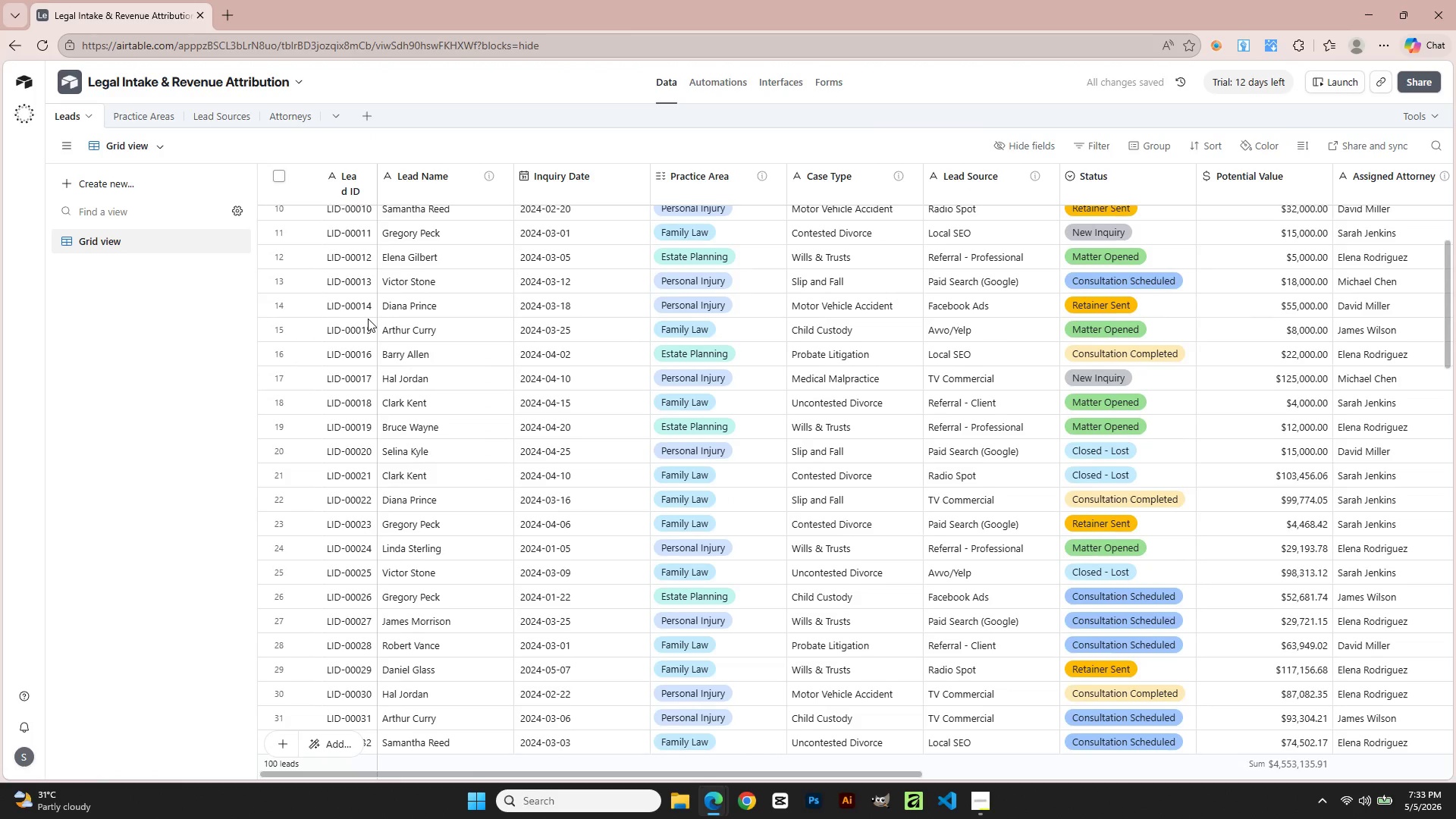 
scroll: coordinate [368, 318], scroll_direction: up, amount: 2.0
 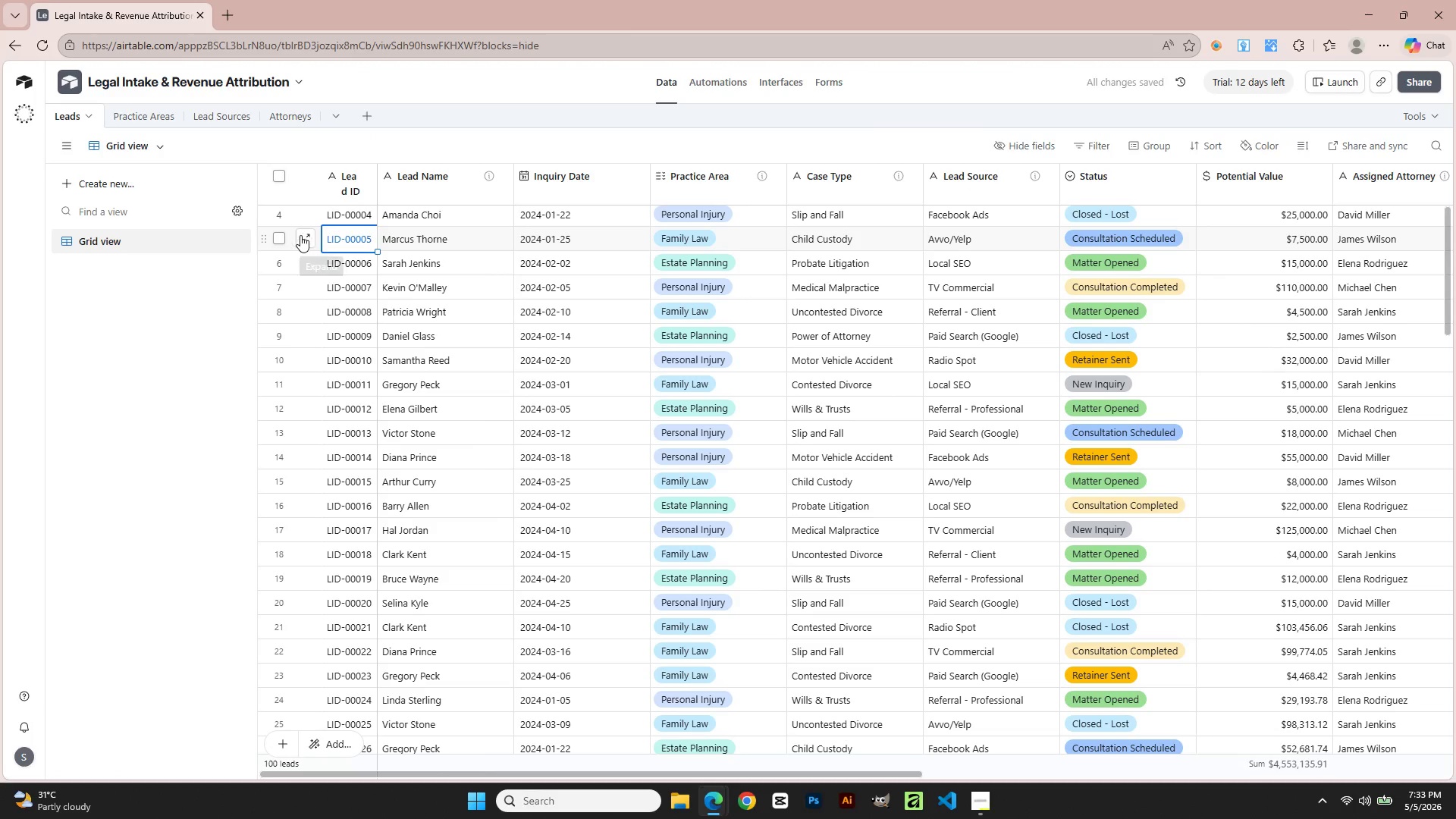 
left_click([306, 237])
 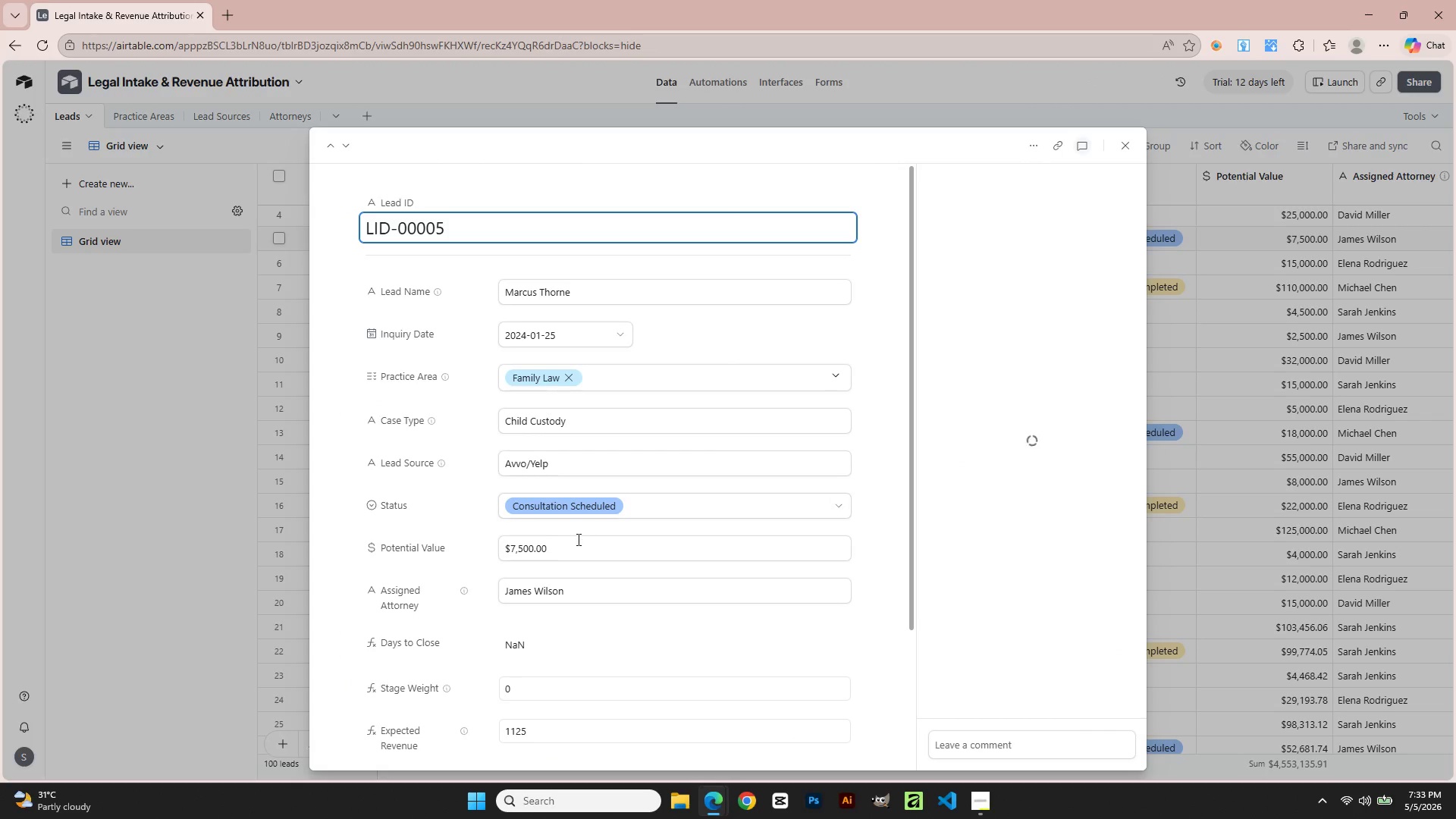 
scroll: coordinate [578, 540], scroll_direction: down, amount: 5.0
 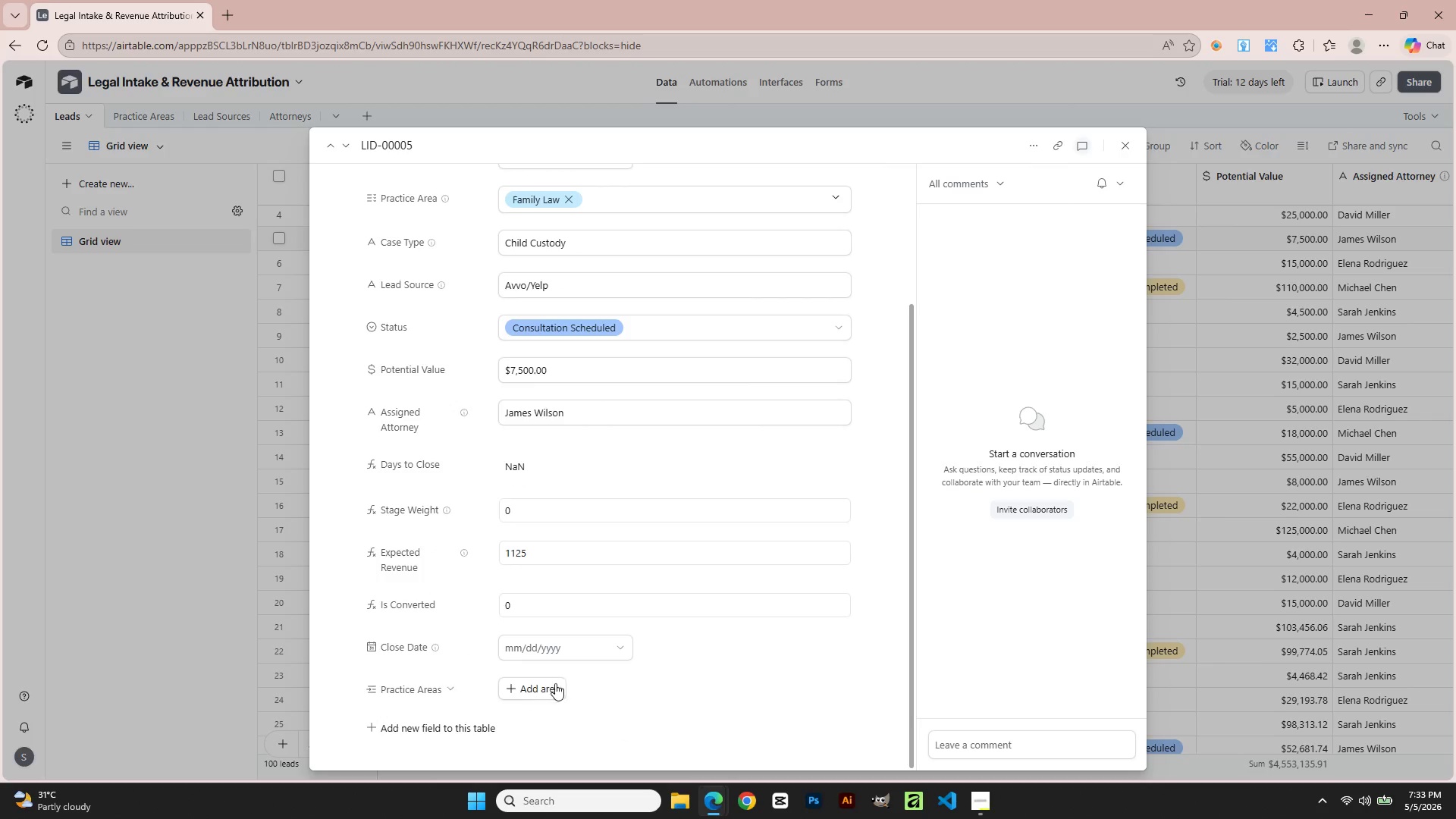 
left_click([543, 692])
 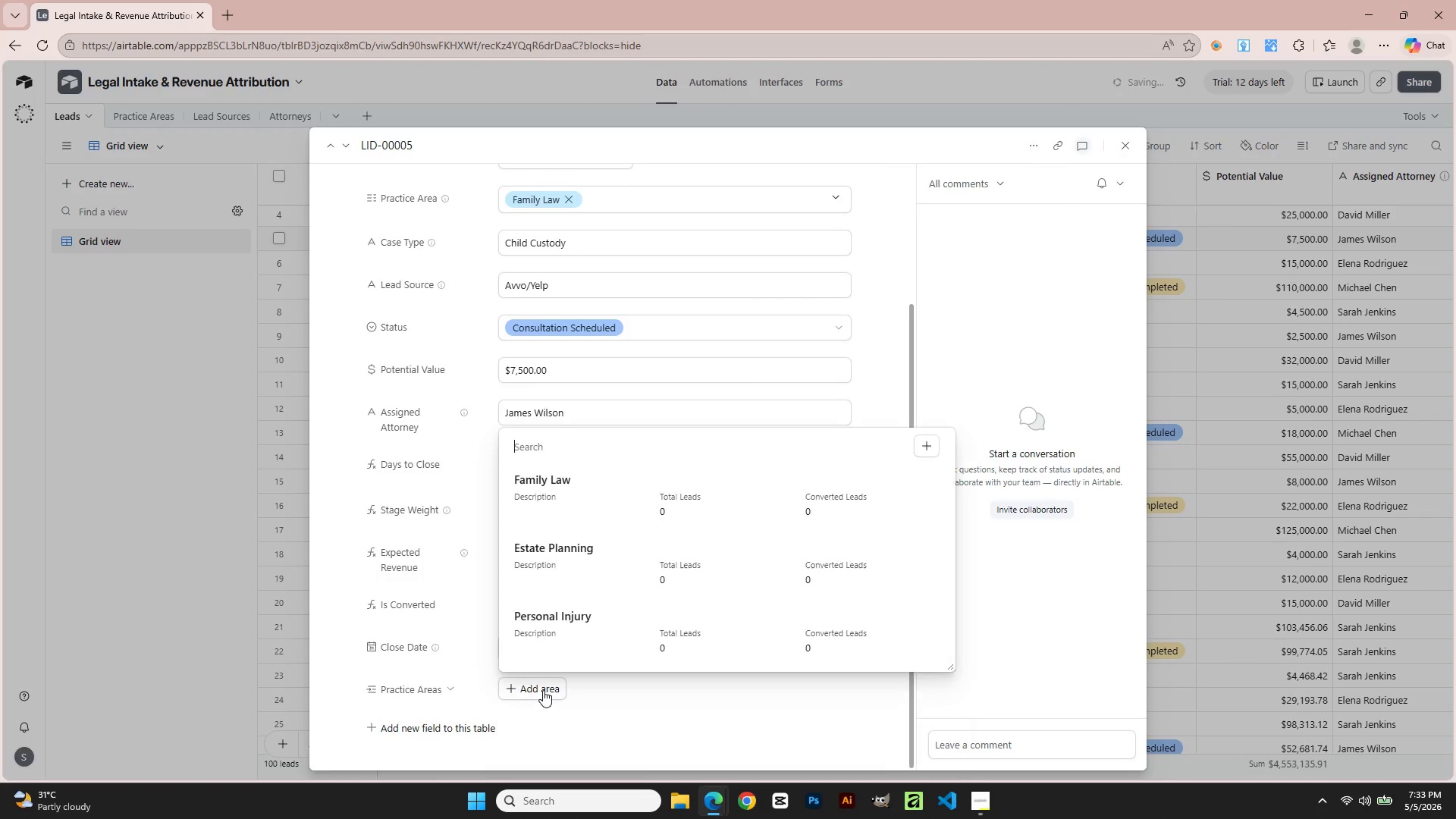 
left_click([538, 501])
 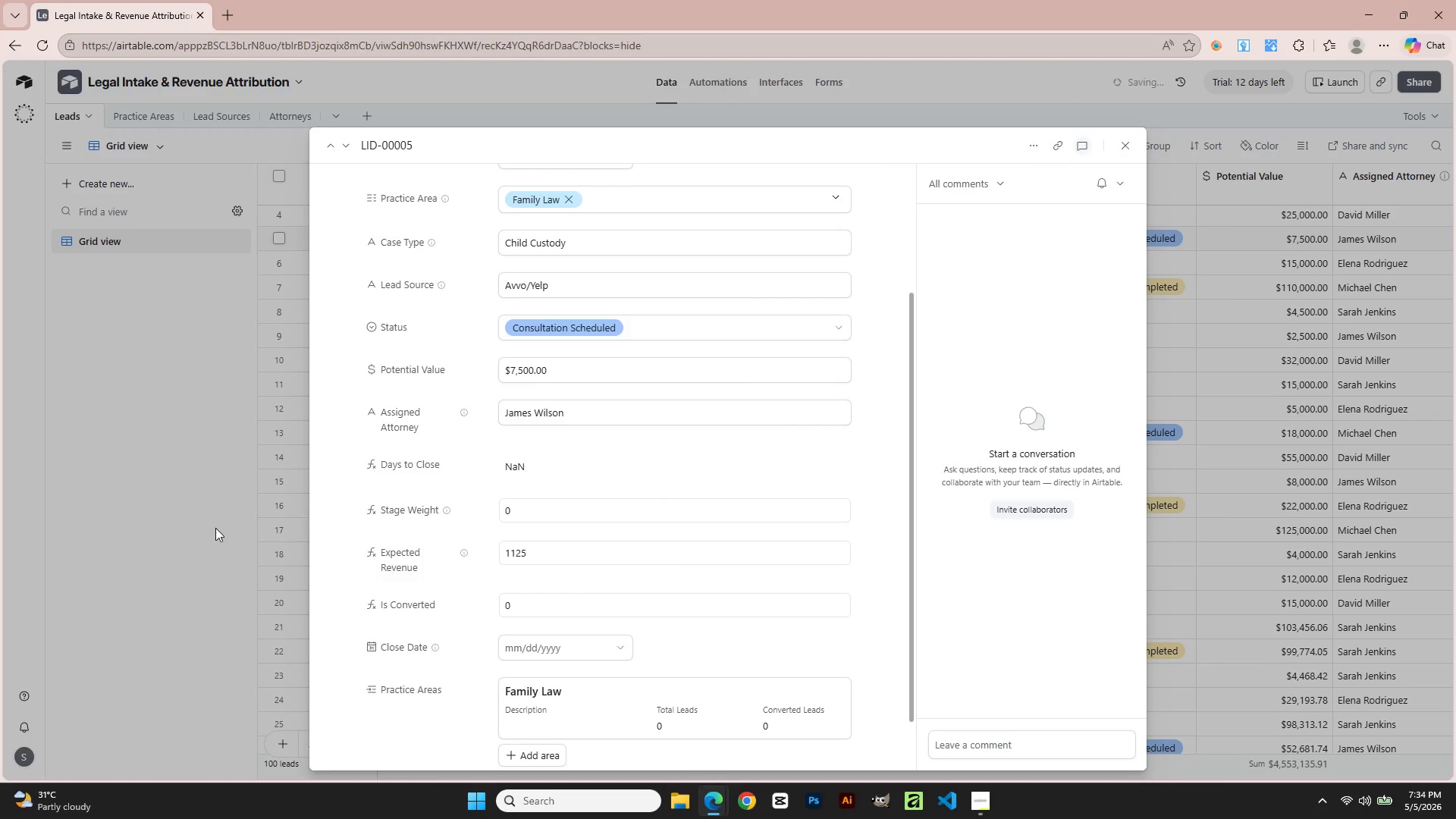 
scroll: coordinate [546, 677], scroll_direction: down, amount: 3.0
 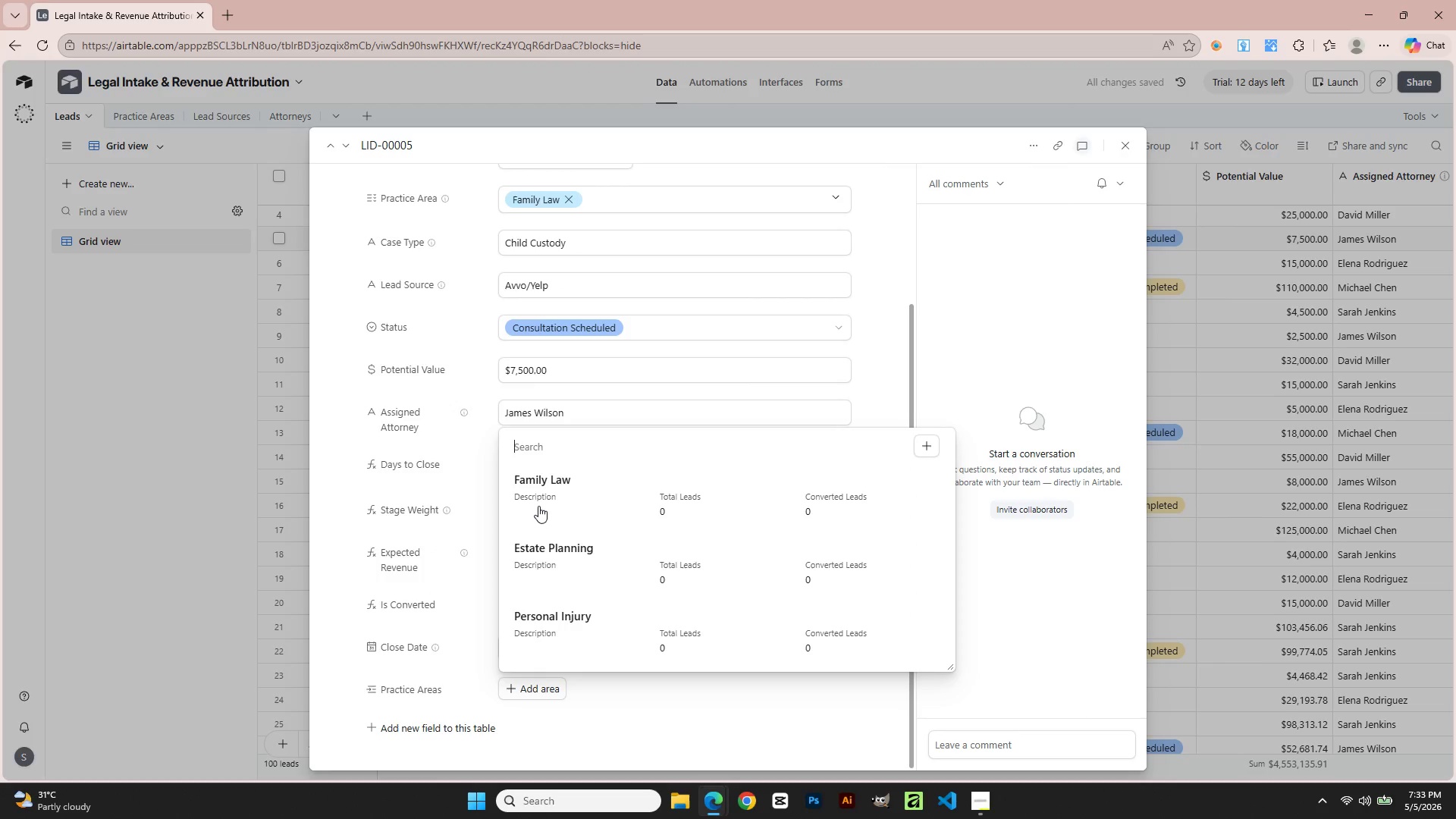 
left_click([194, 520])
 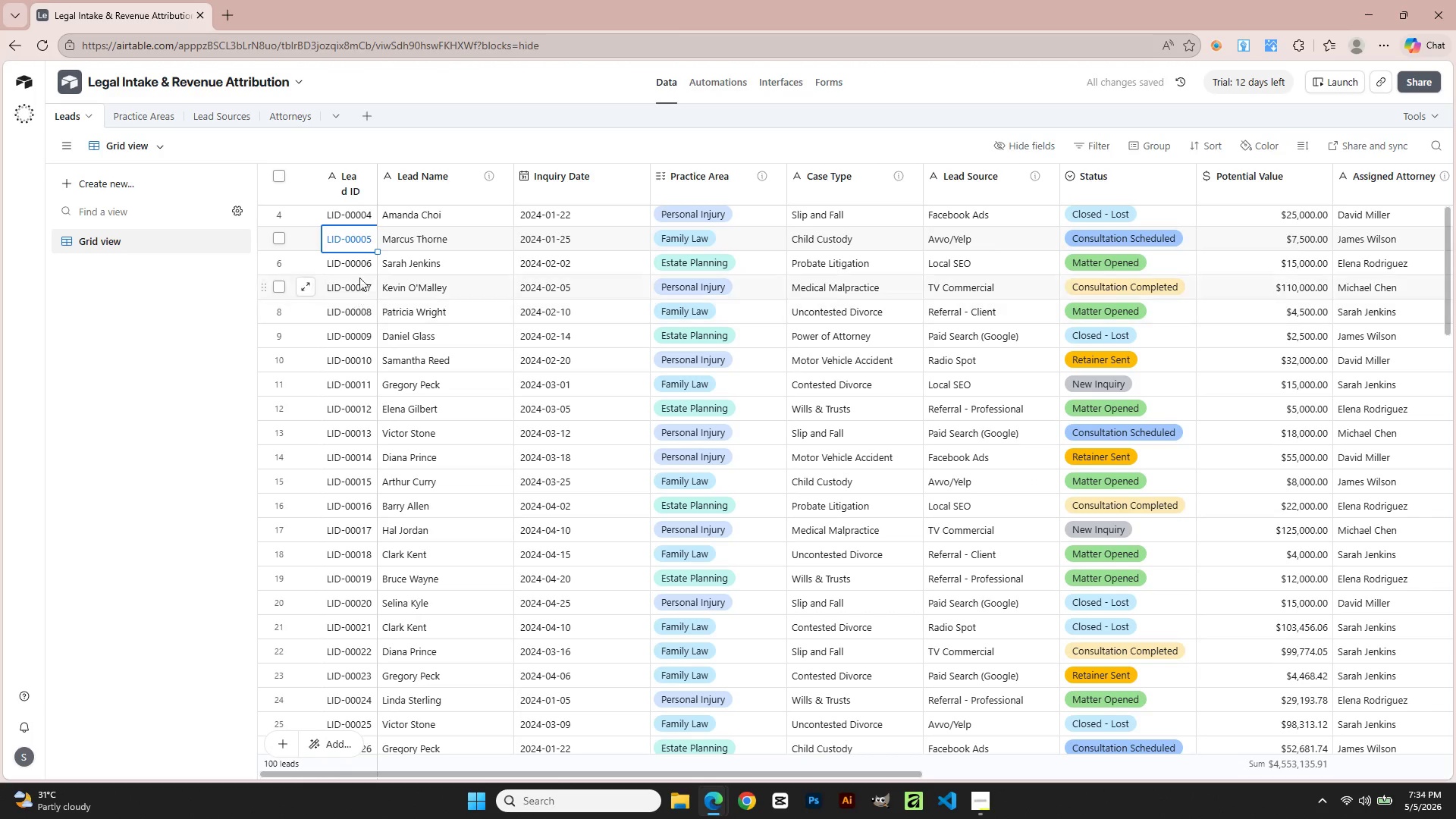 
left_click([354, 267])
 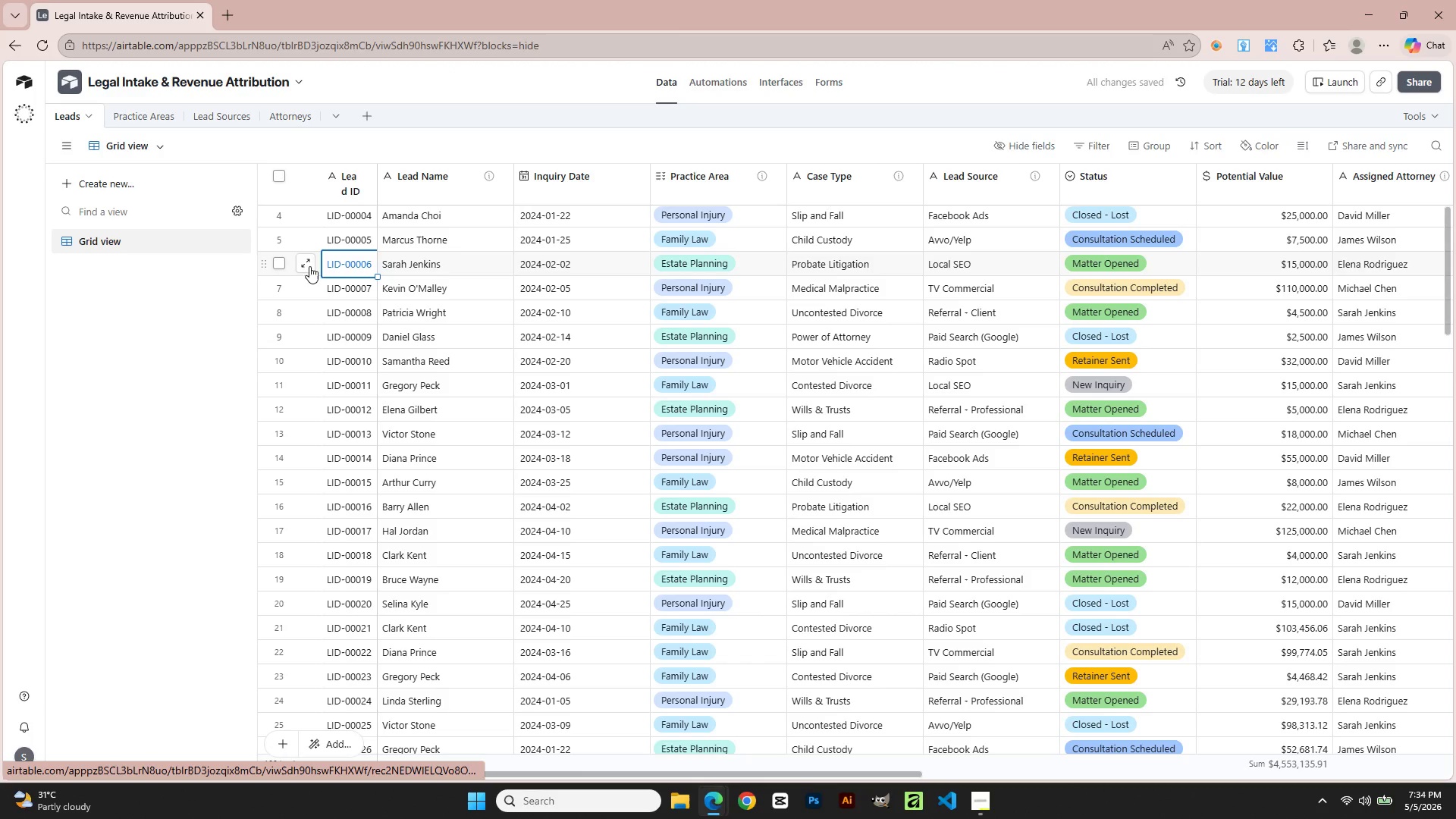 
left_click([306, 263])
 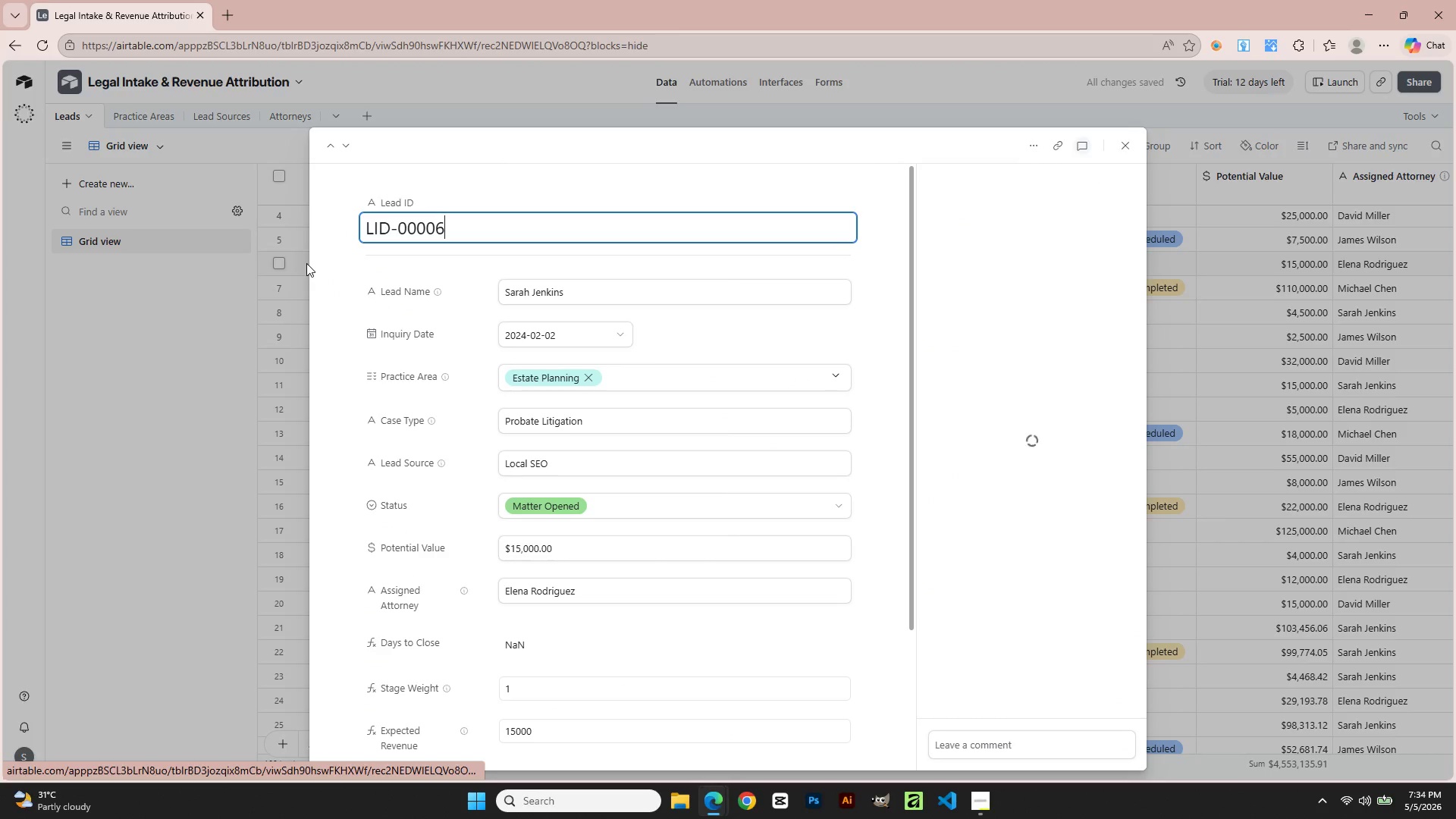 
scroll: coordinate [534, 648], scroll_direction: down, amount: 8.0
 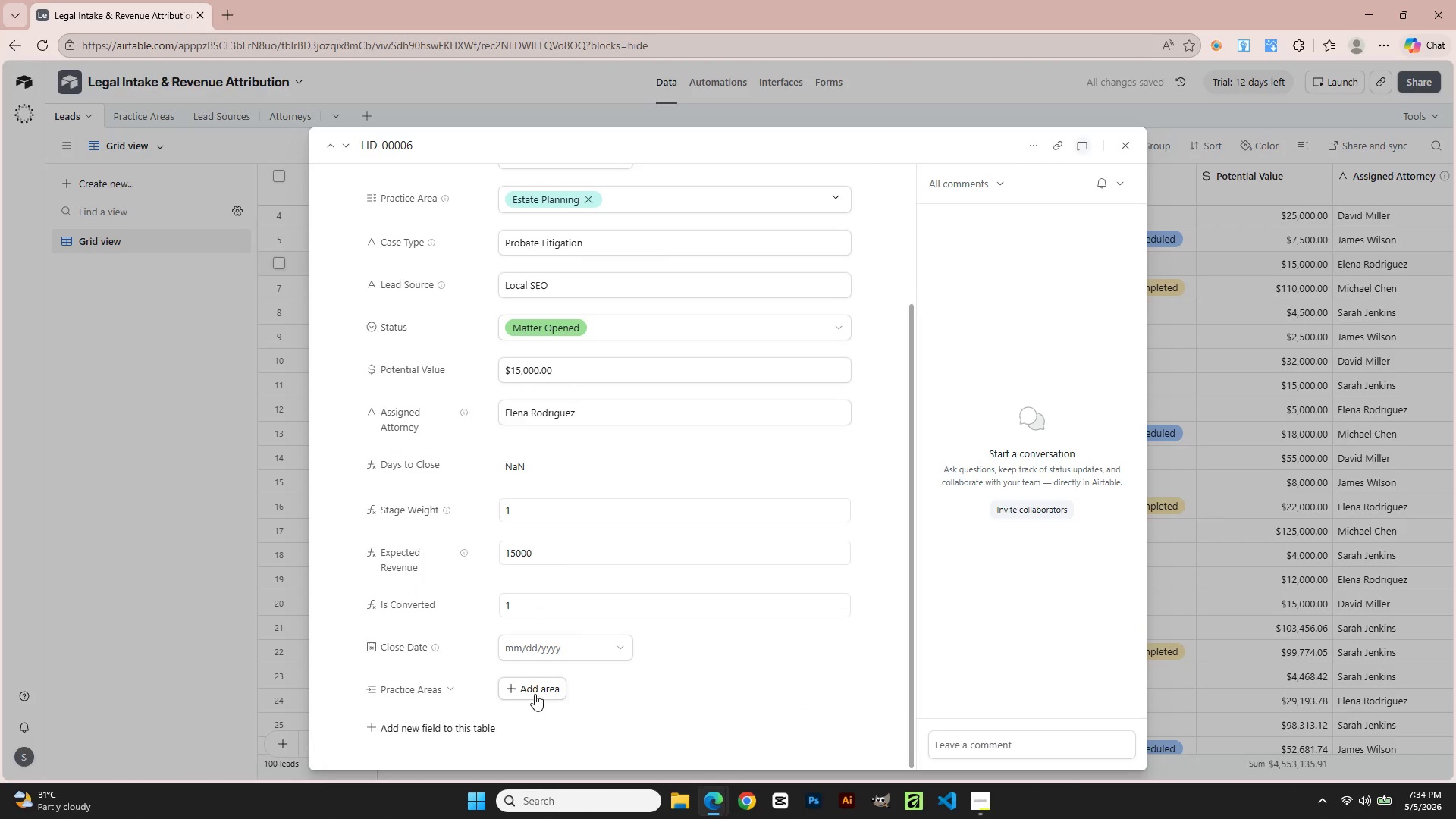 
left_click([535, 694])
 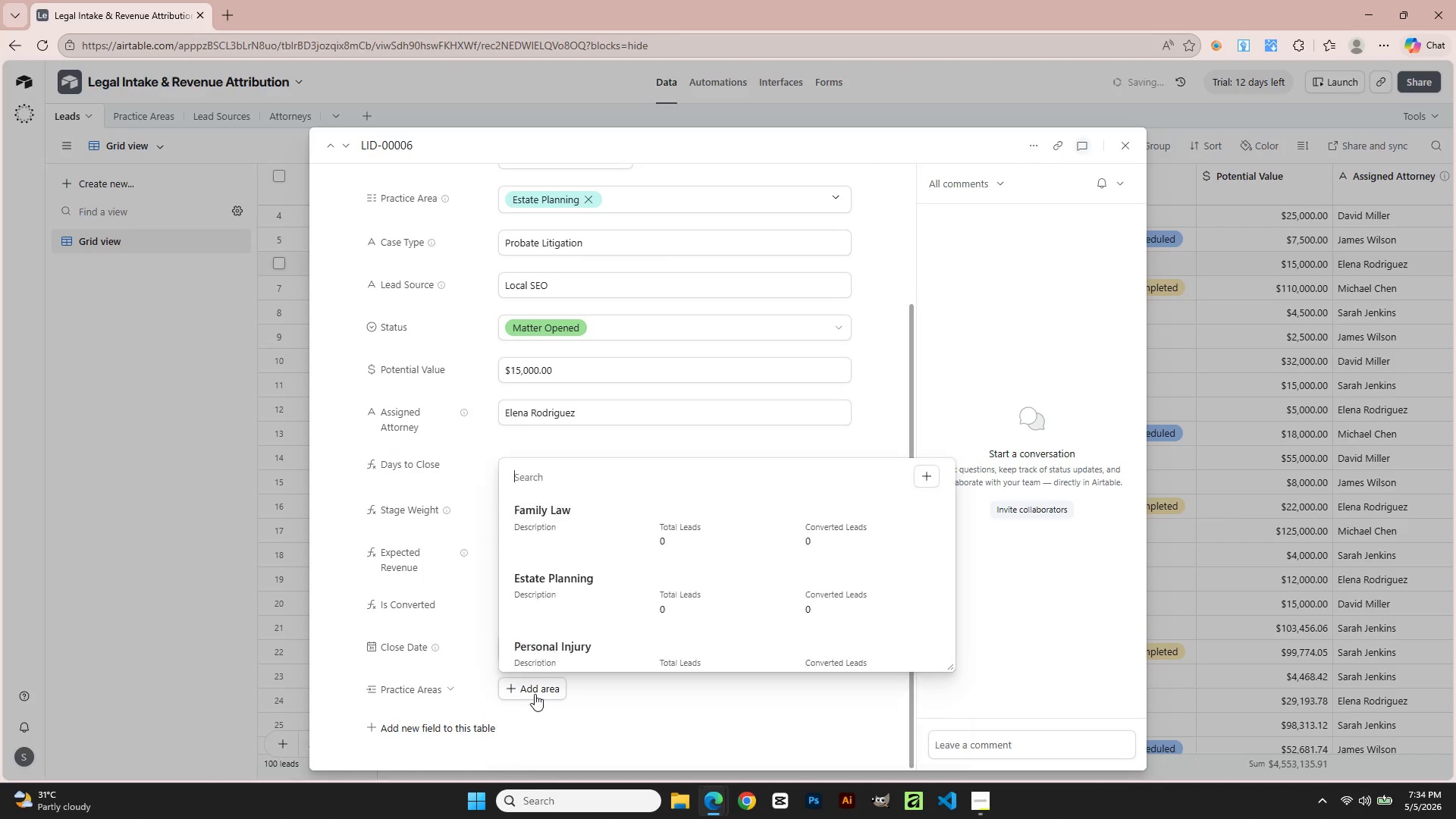 
scroll: coordinate [535, 694], scroll_direction: down, amount: 3.0
 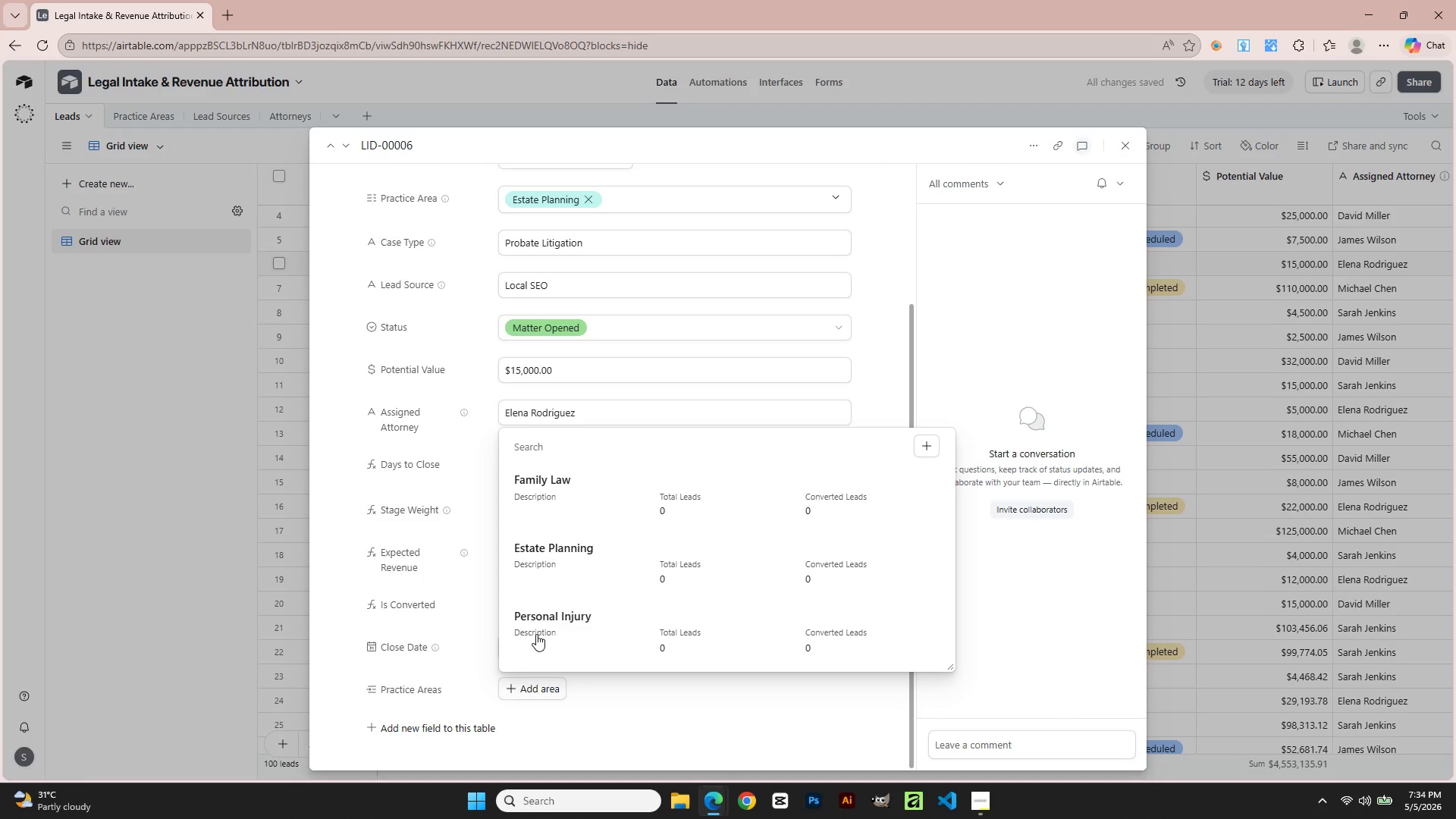 
left_click([541, 547])
 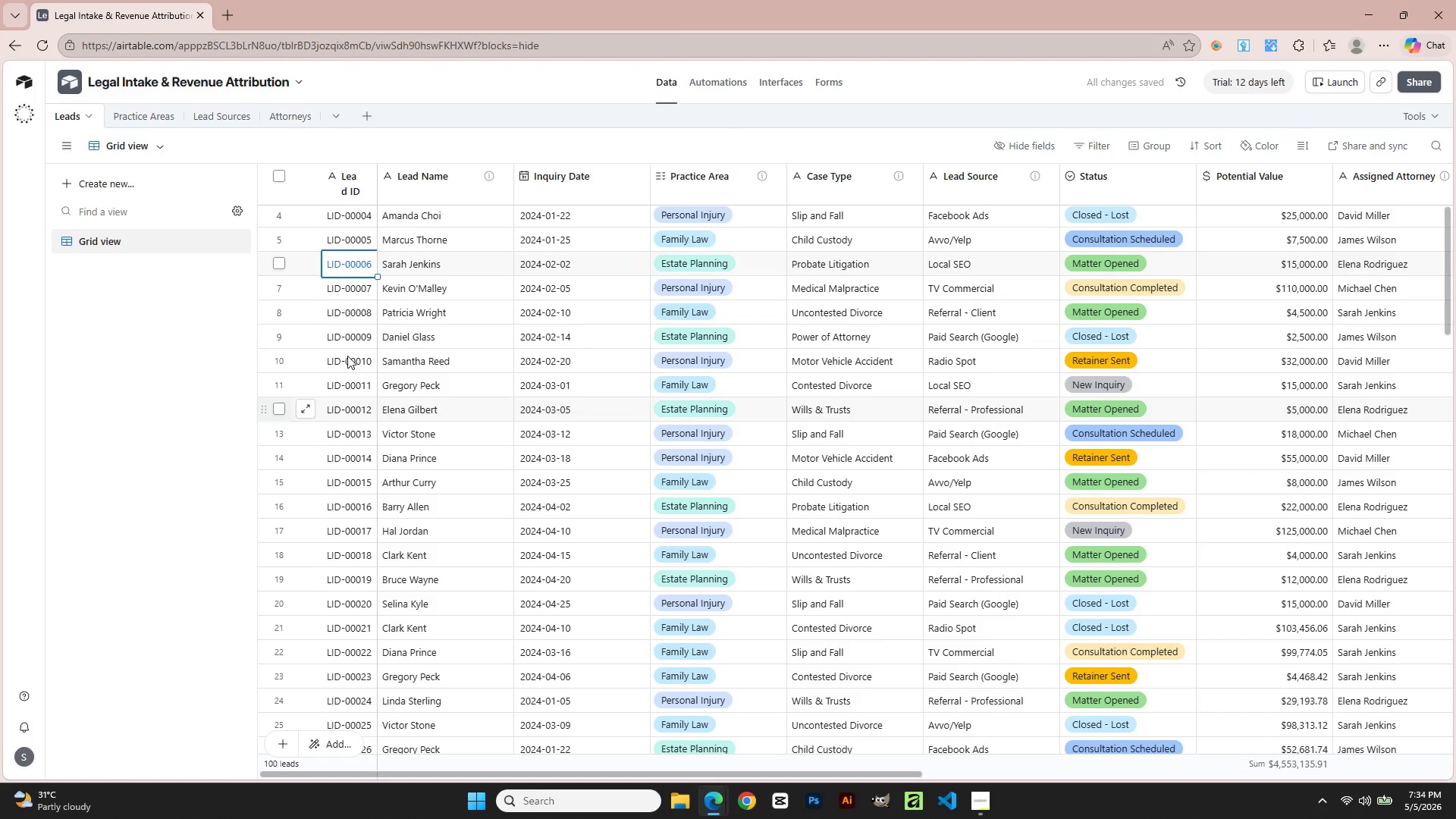 
left_click([353, 293])
 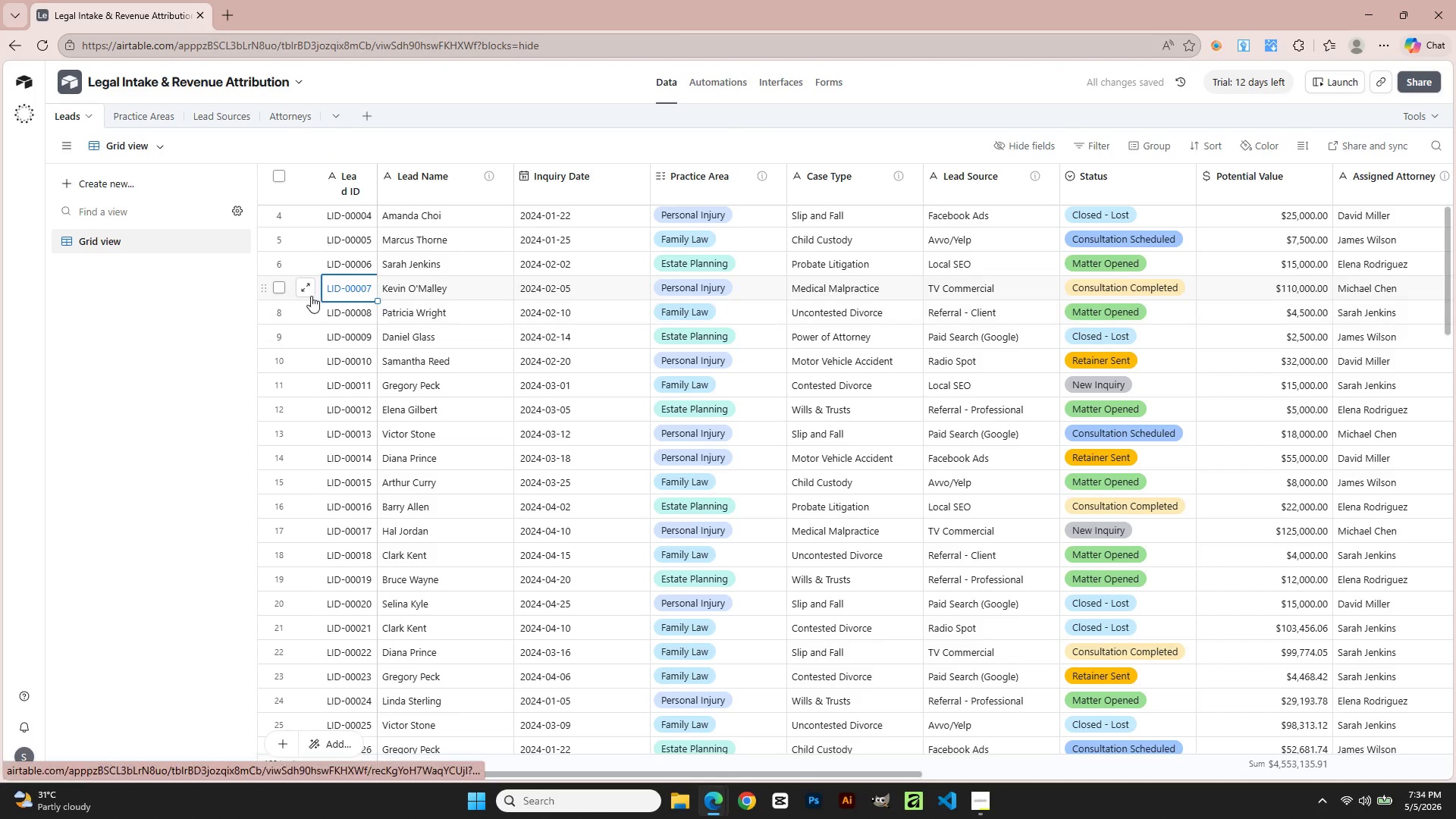 
left_click([303, 283])
 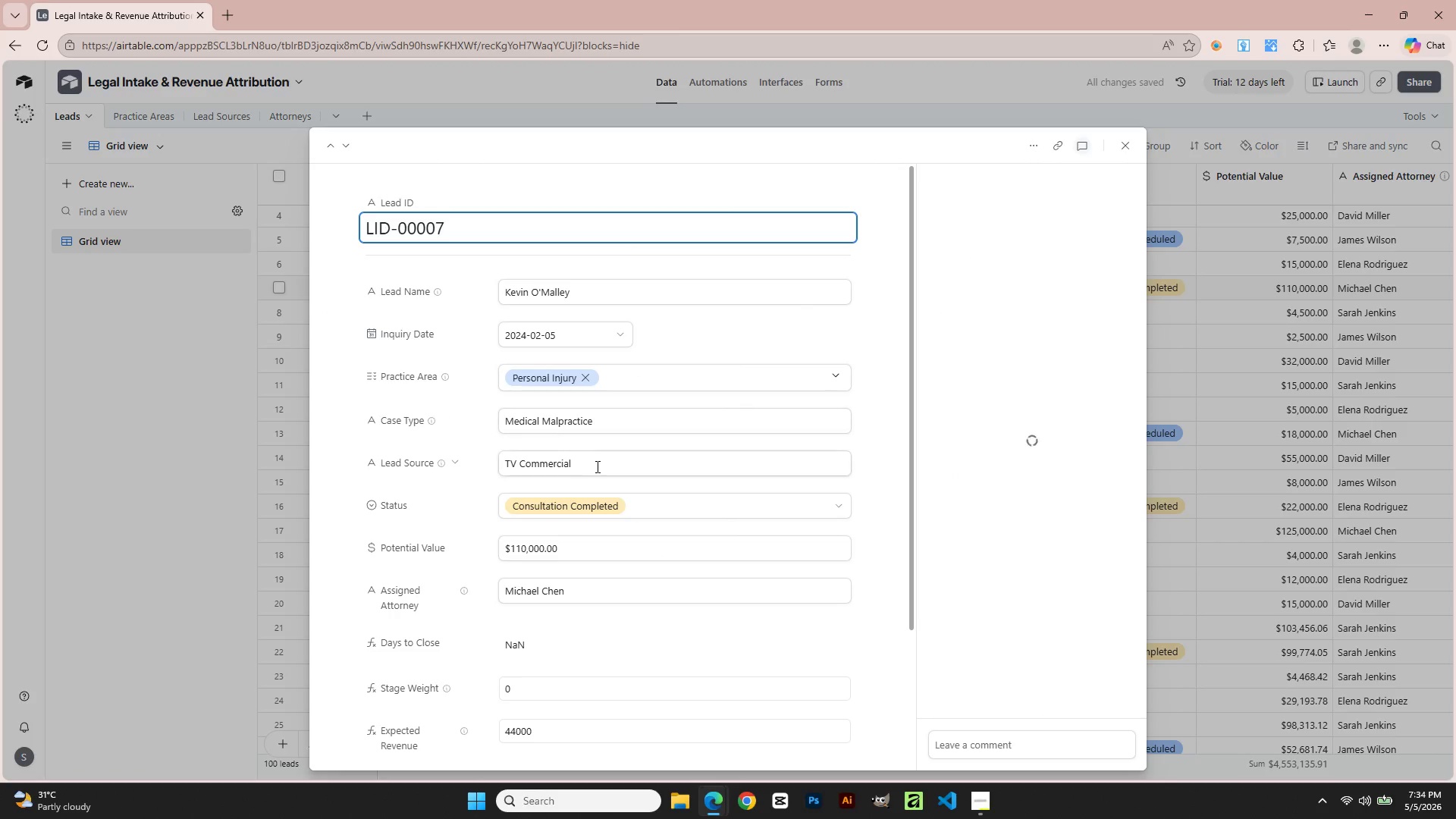 
scroll: coordinate [580, 493], scroll_direction: down, amount: 4.0
 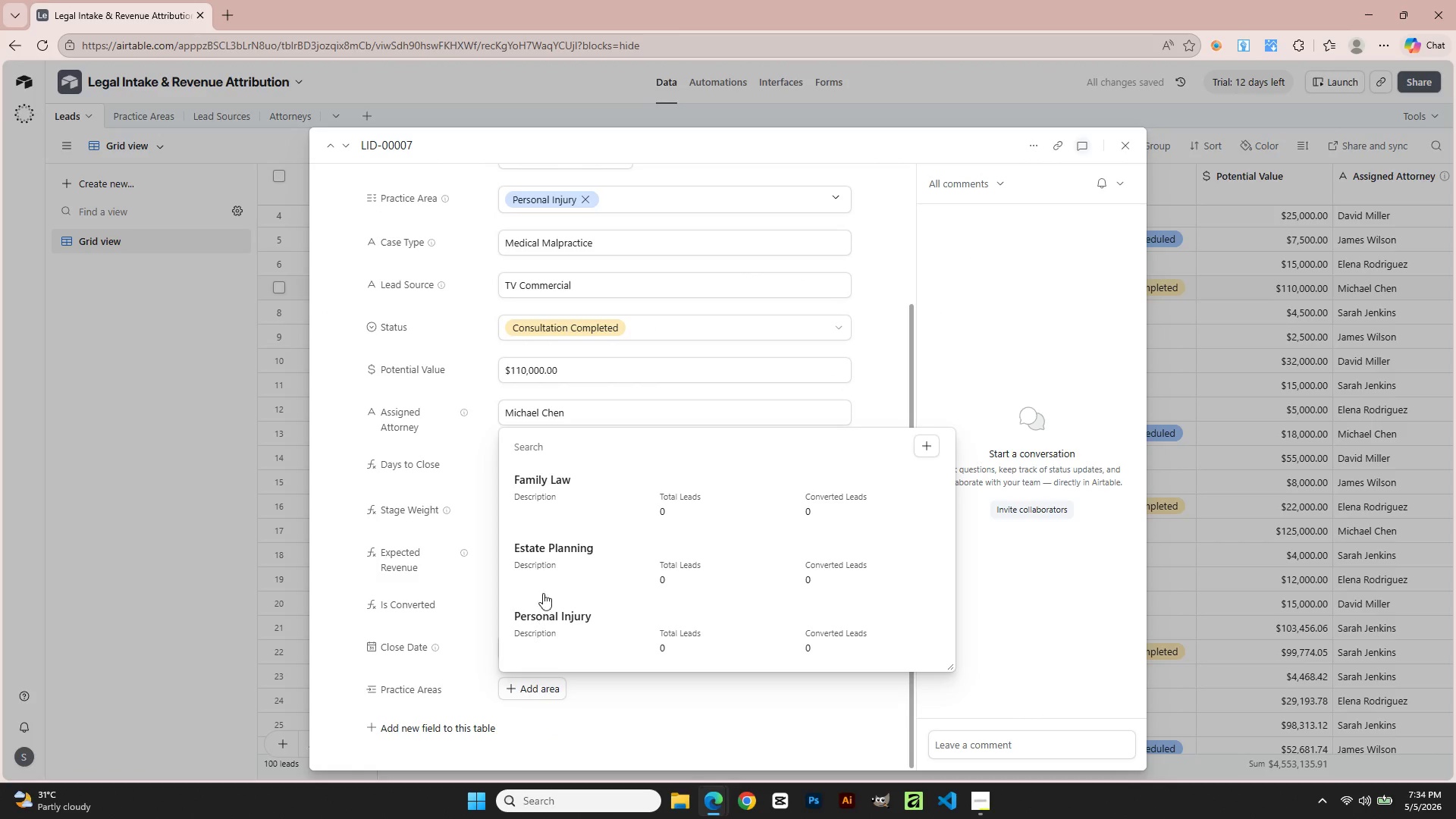 
left_click([546, 610])
 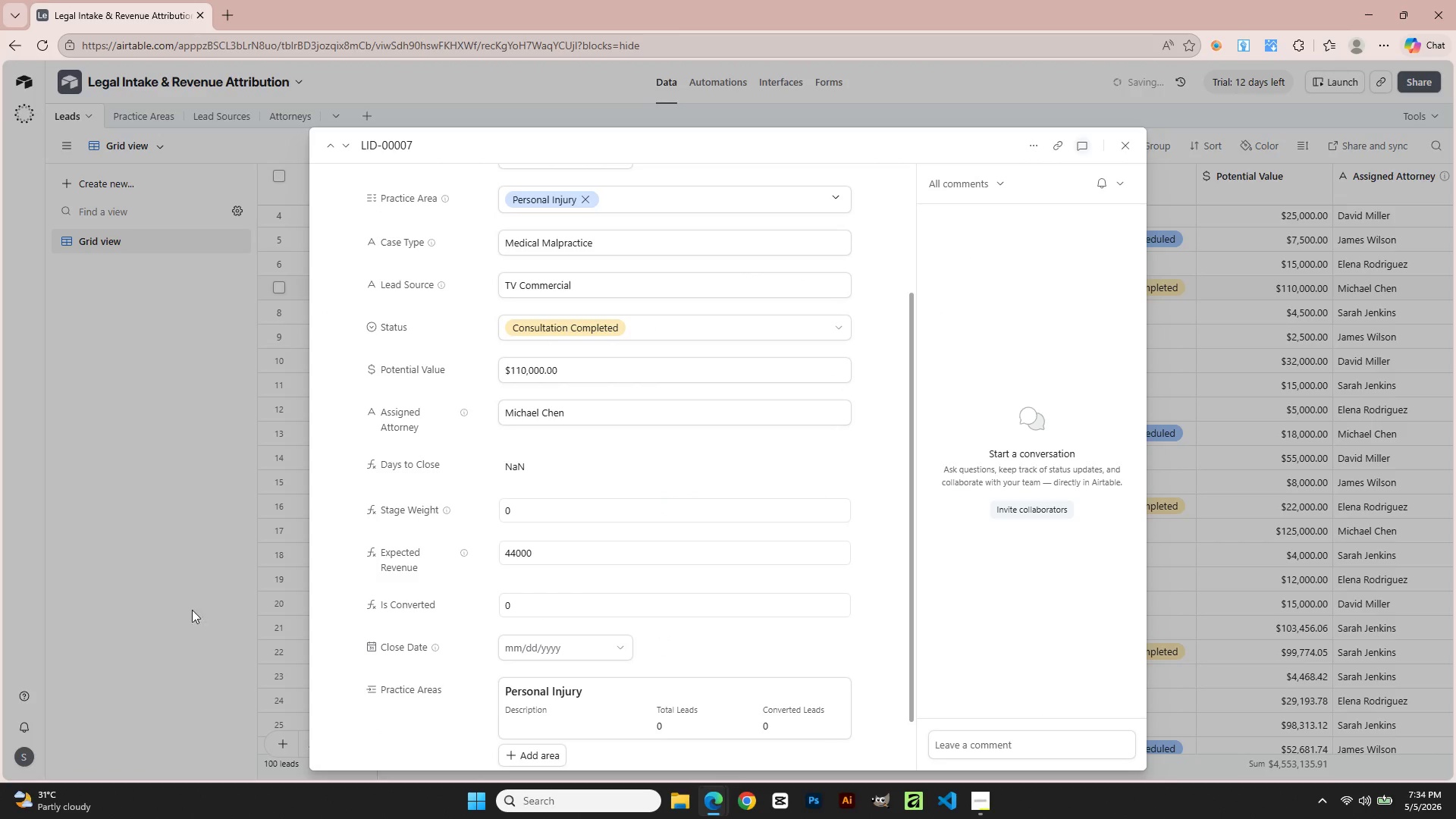 
left_click([165, 577])
 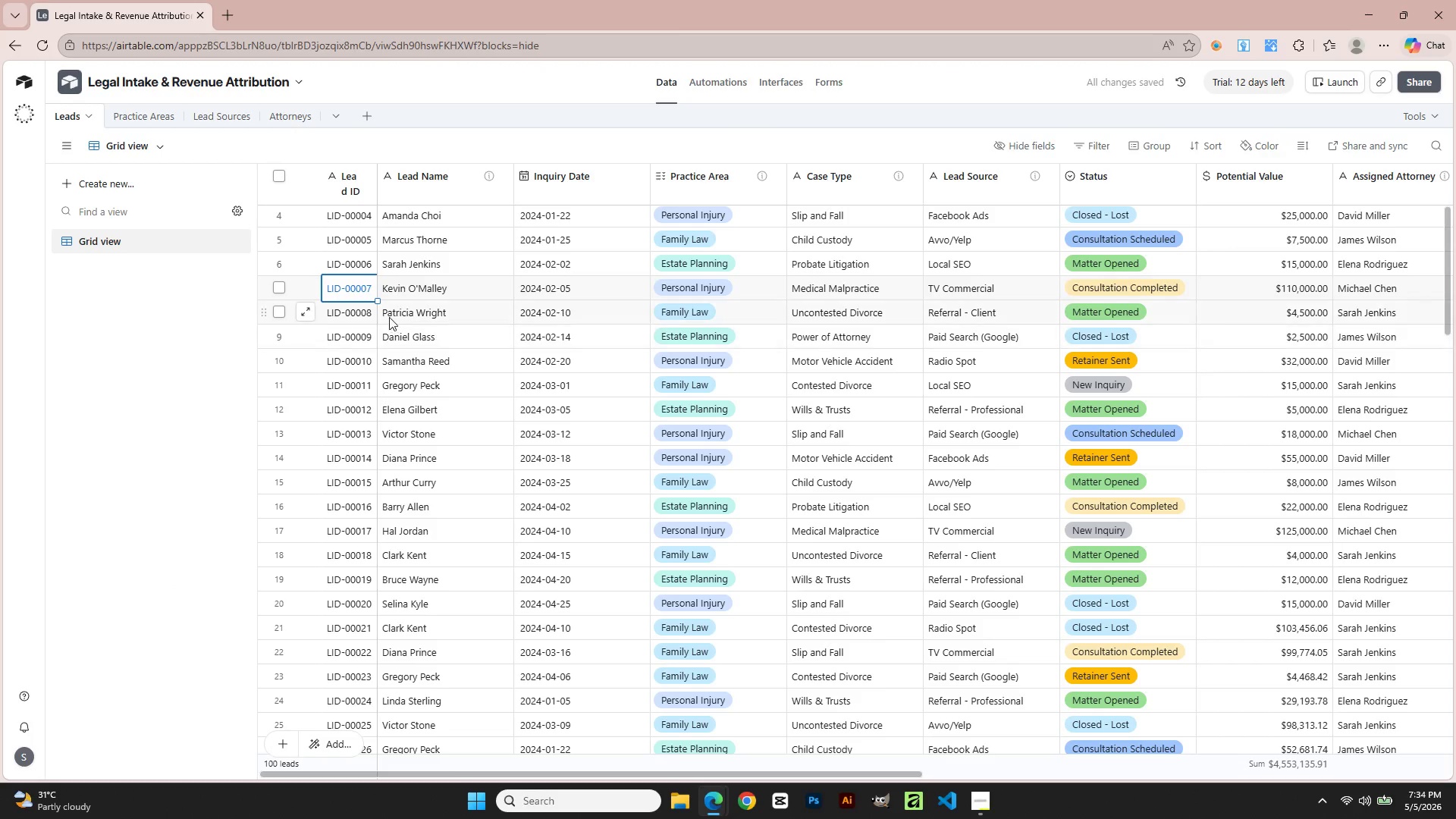 
left_click([352, 320])
 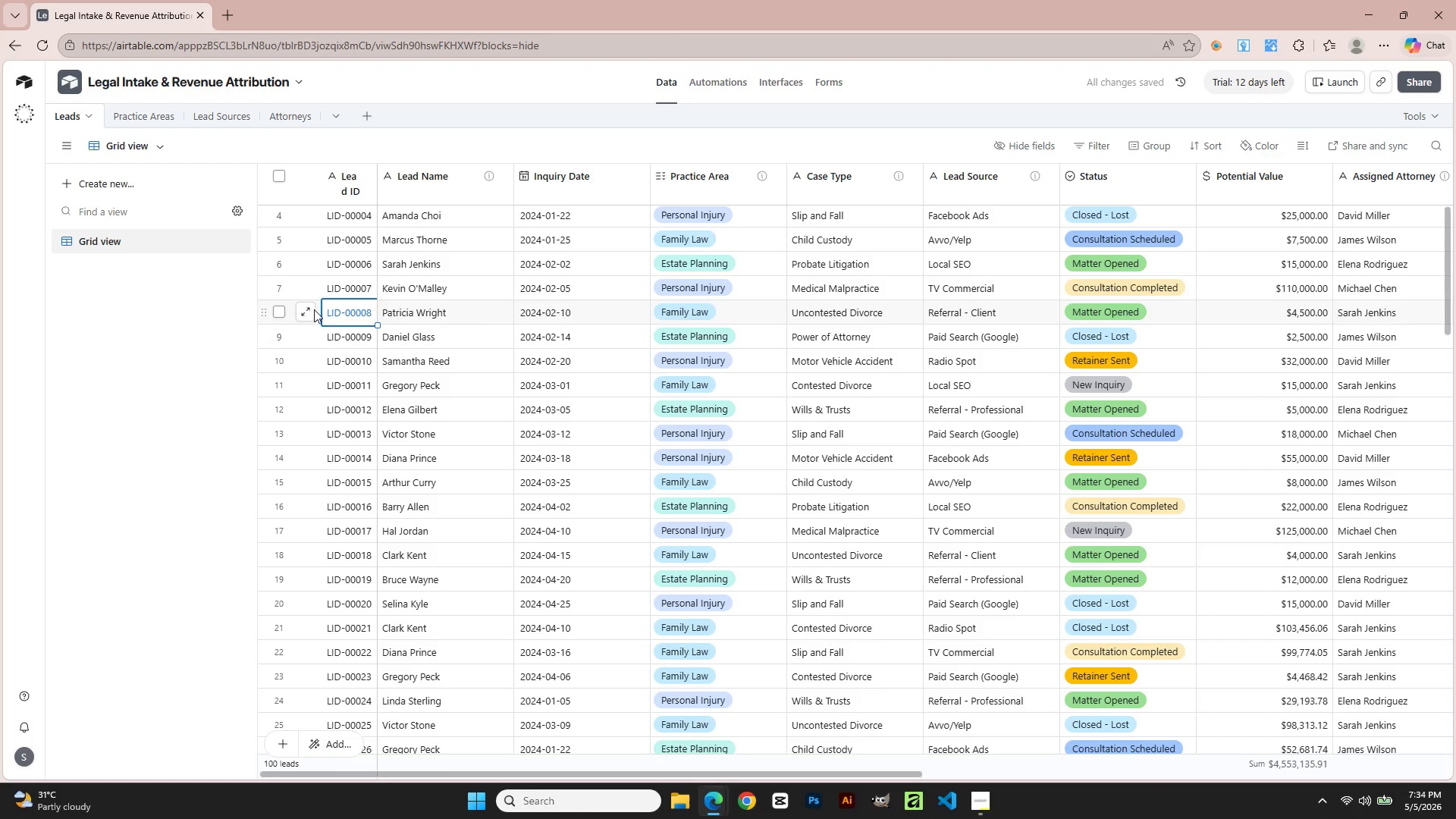 
left_click([300, 309])
 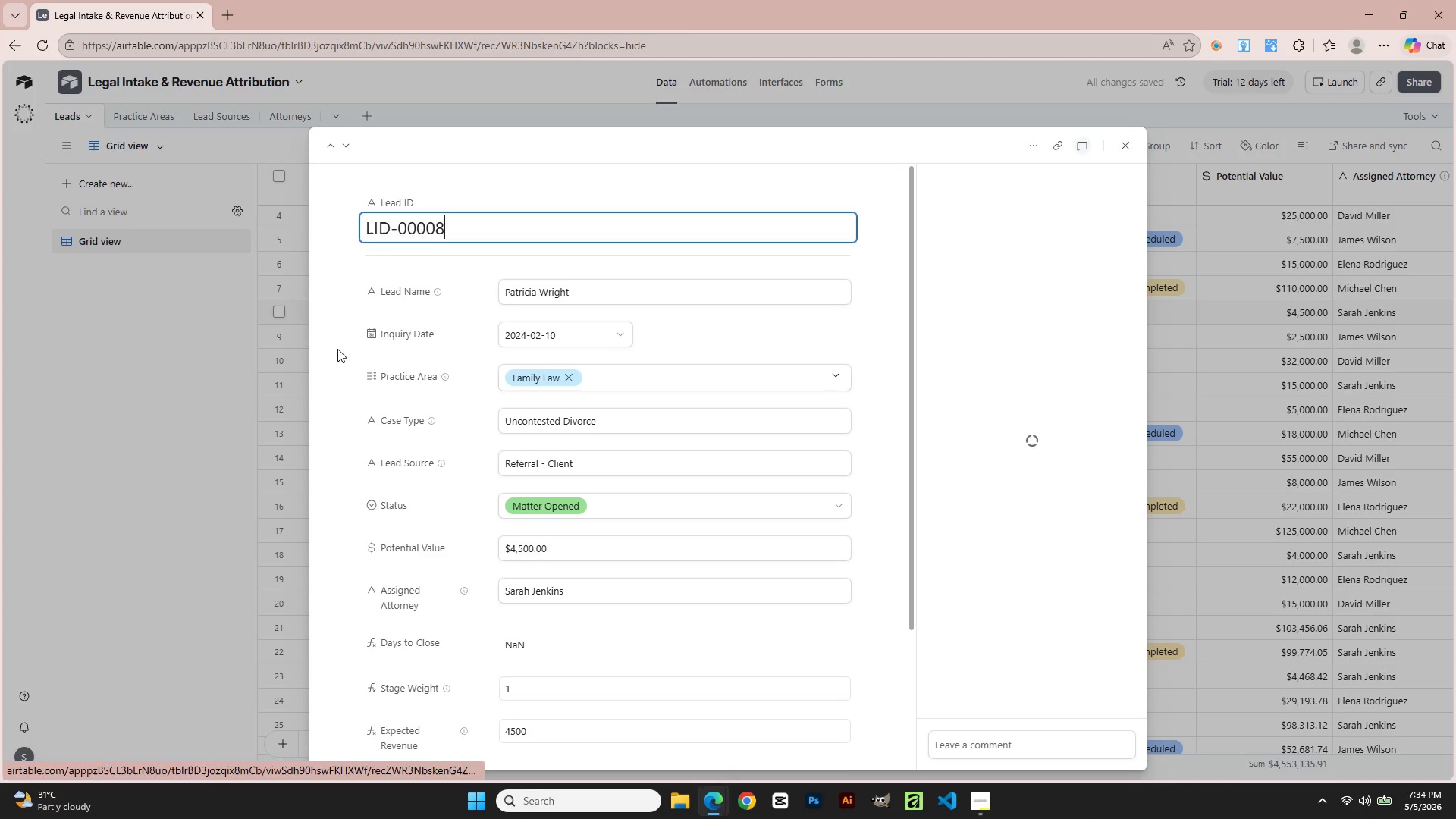 
scroll: coordinate [507, 587], scroll_direction: down, amount: 6.0
 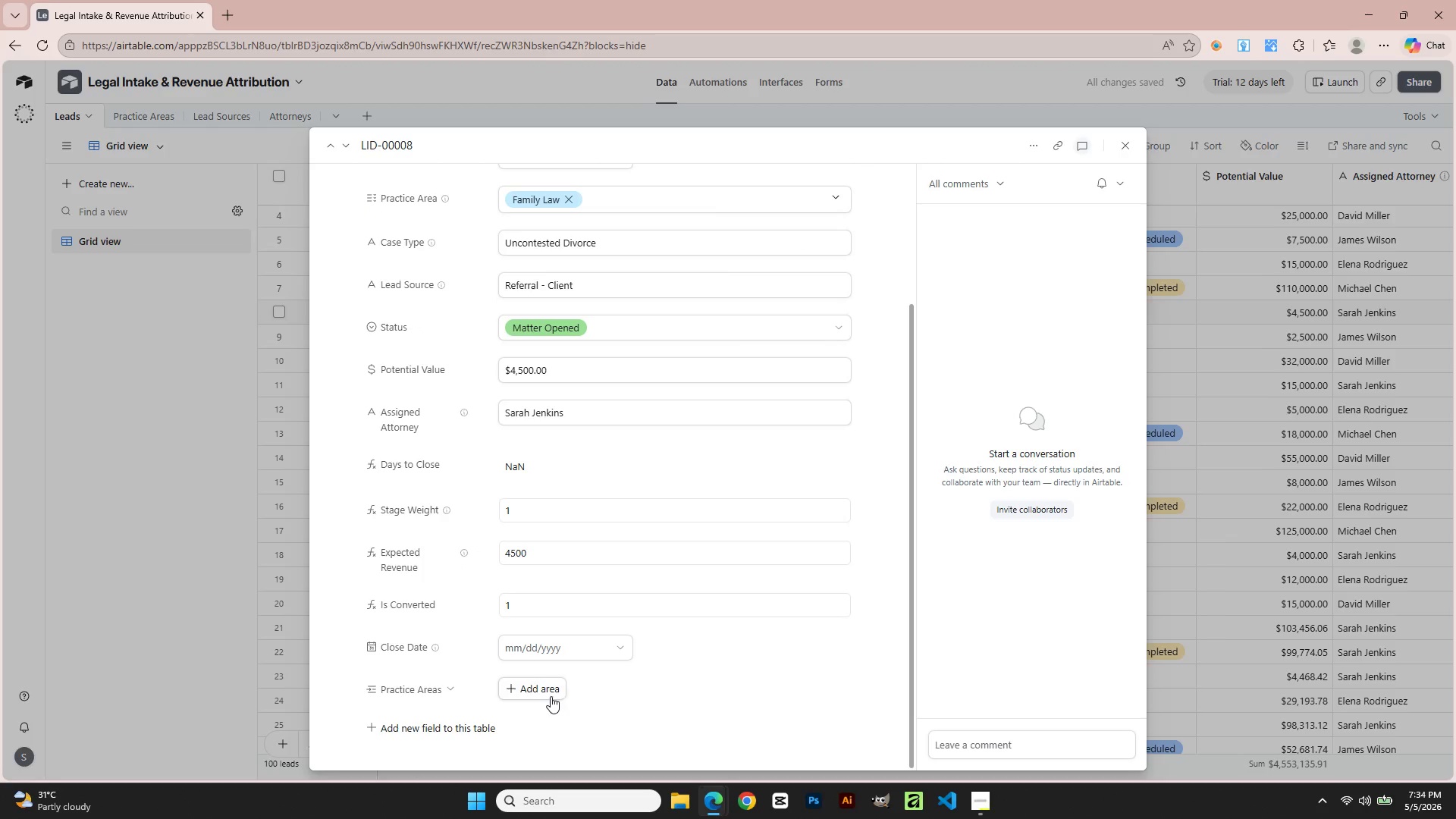 
left_click([543, 687])
 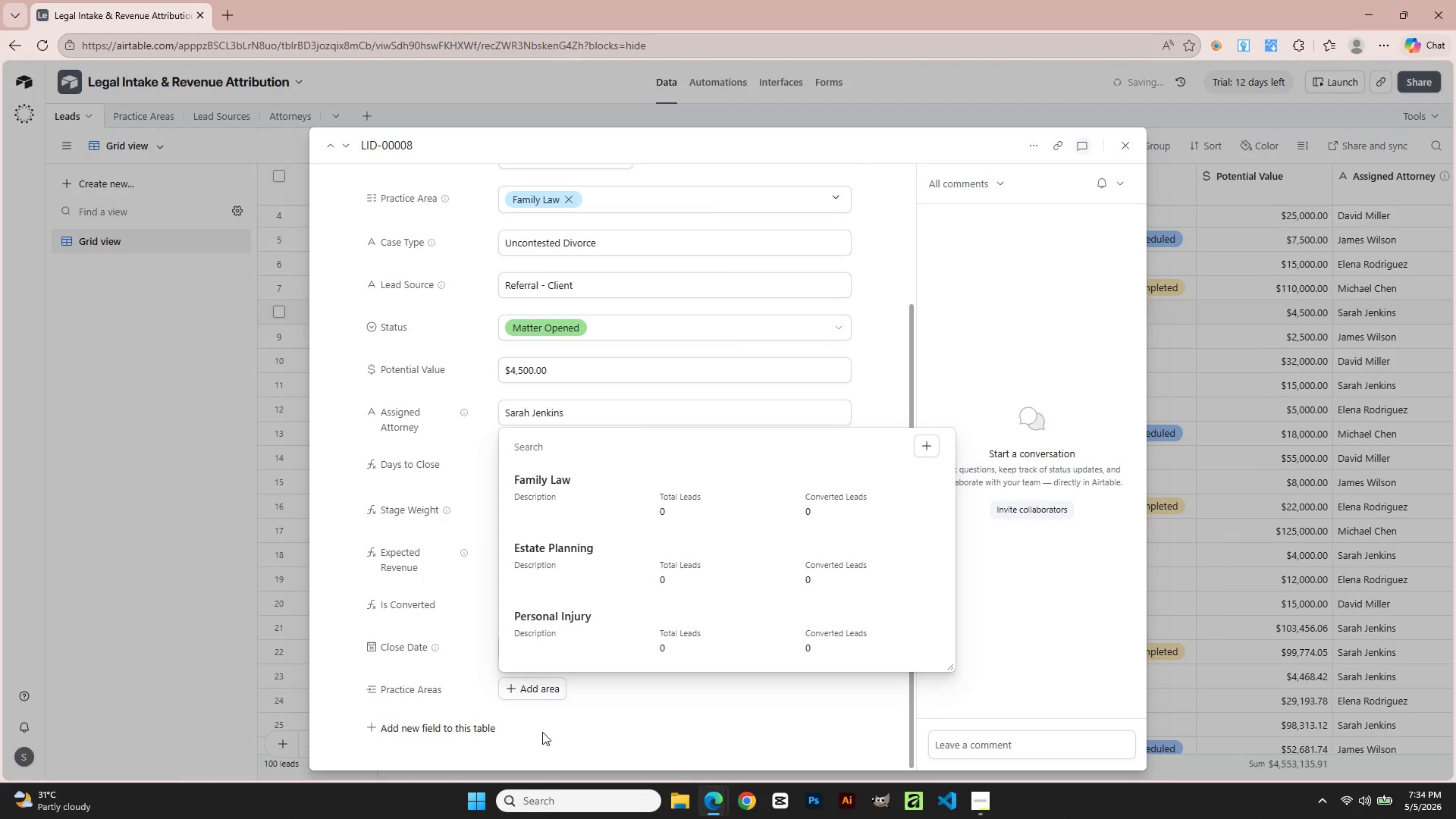 
left_click([542, 489])
 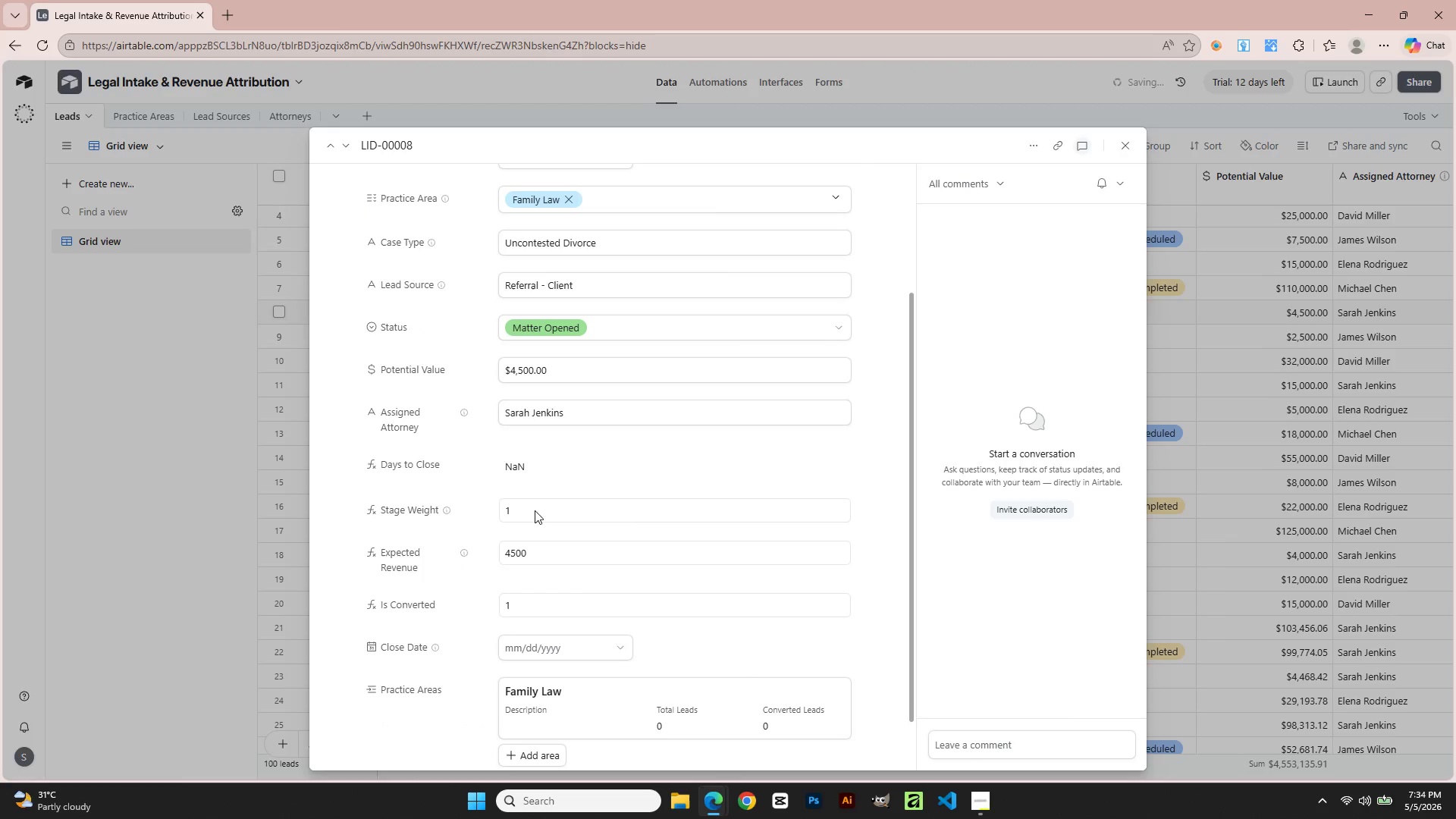 
scroll: coordinate [455, 595], scroll_direction: down, amount: 4.0
 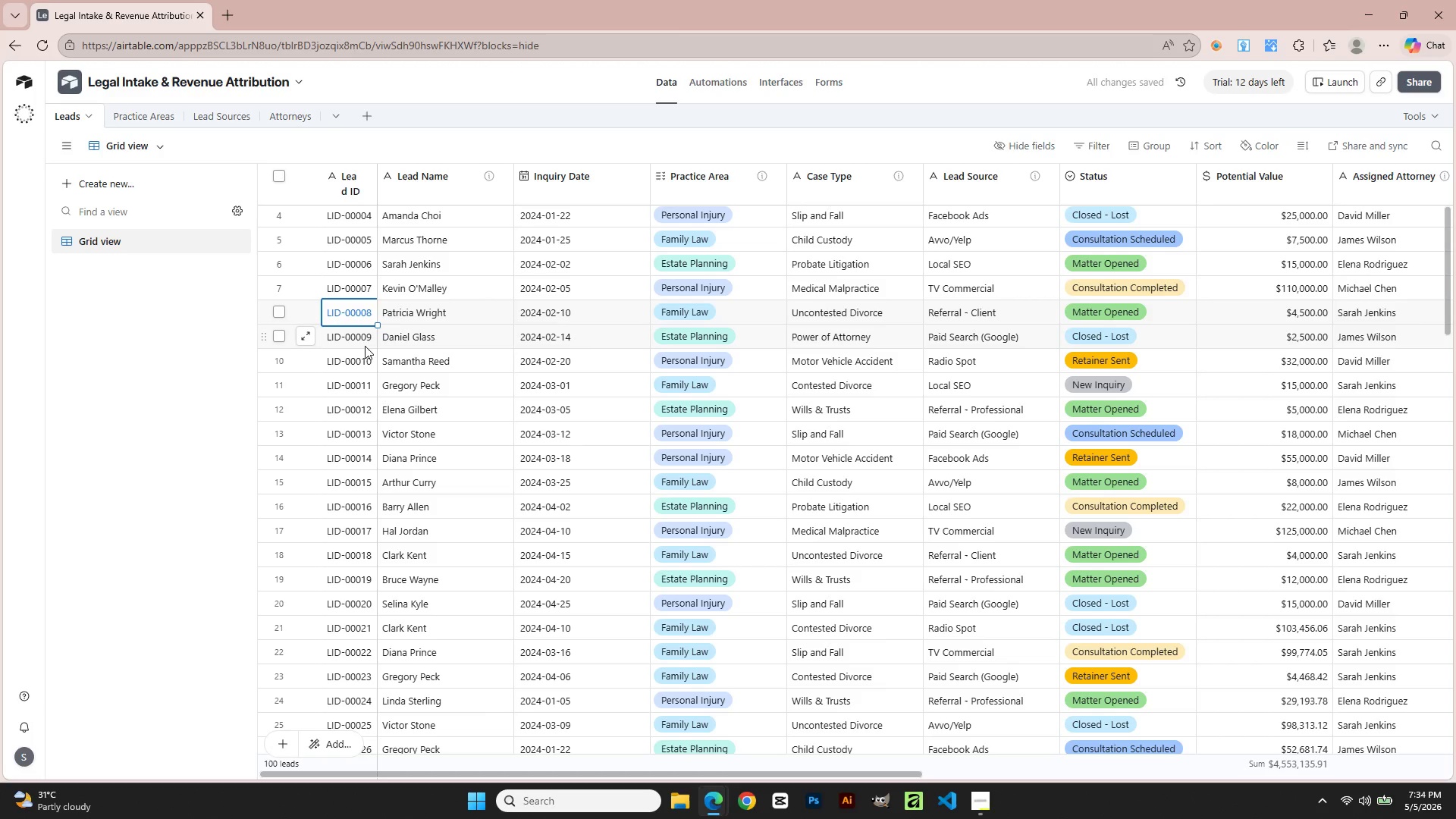 
left_click([362, 344])
 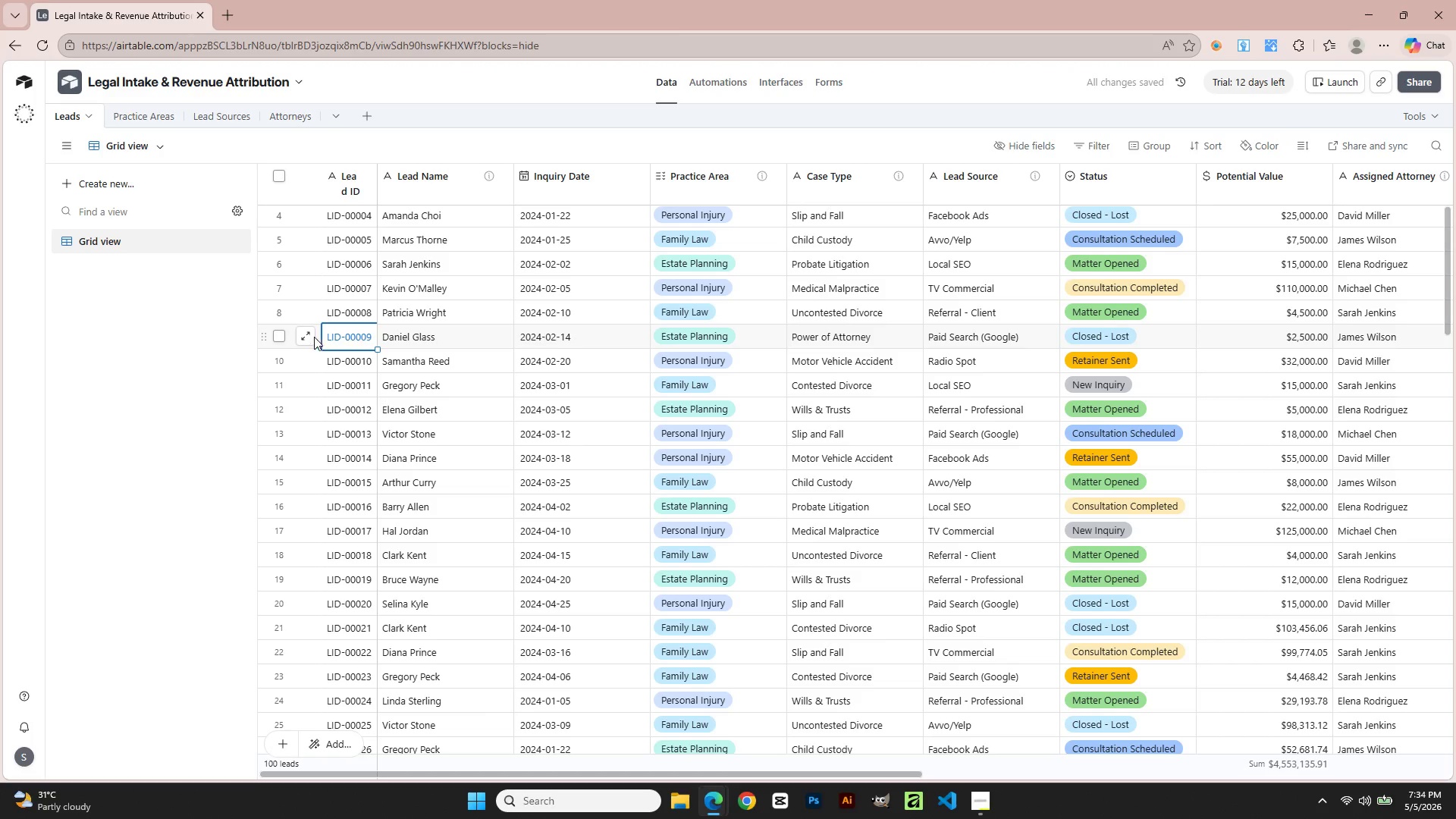 
left_click([311, 336])
 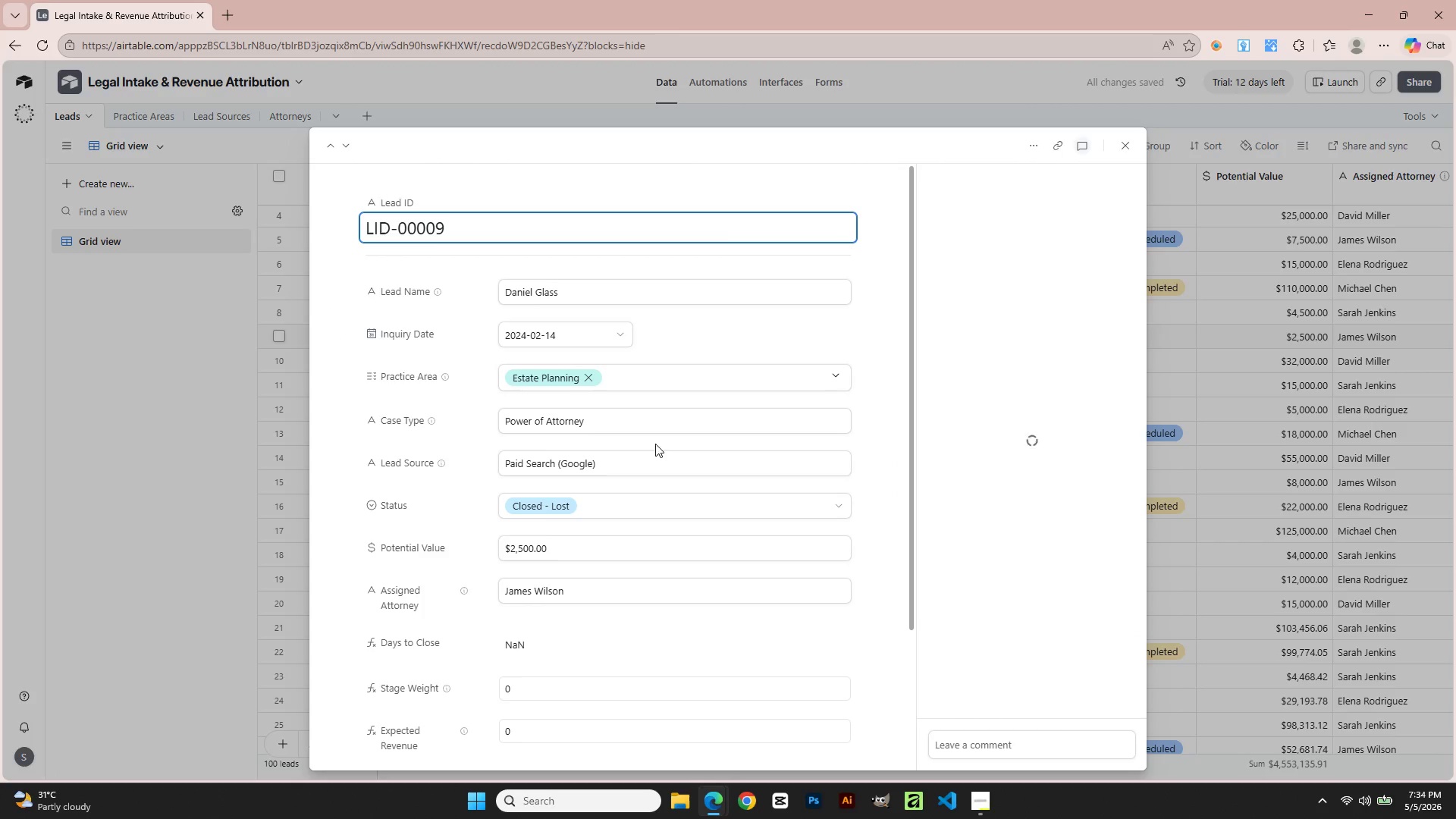 
scroll: coordinate [518, 612], scroll_direction: down, amount: 7.0
 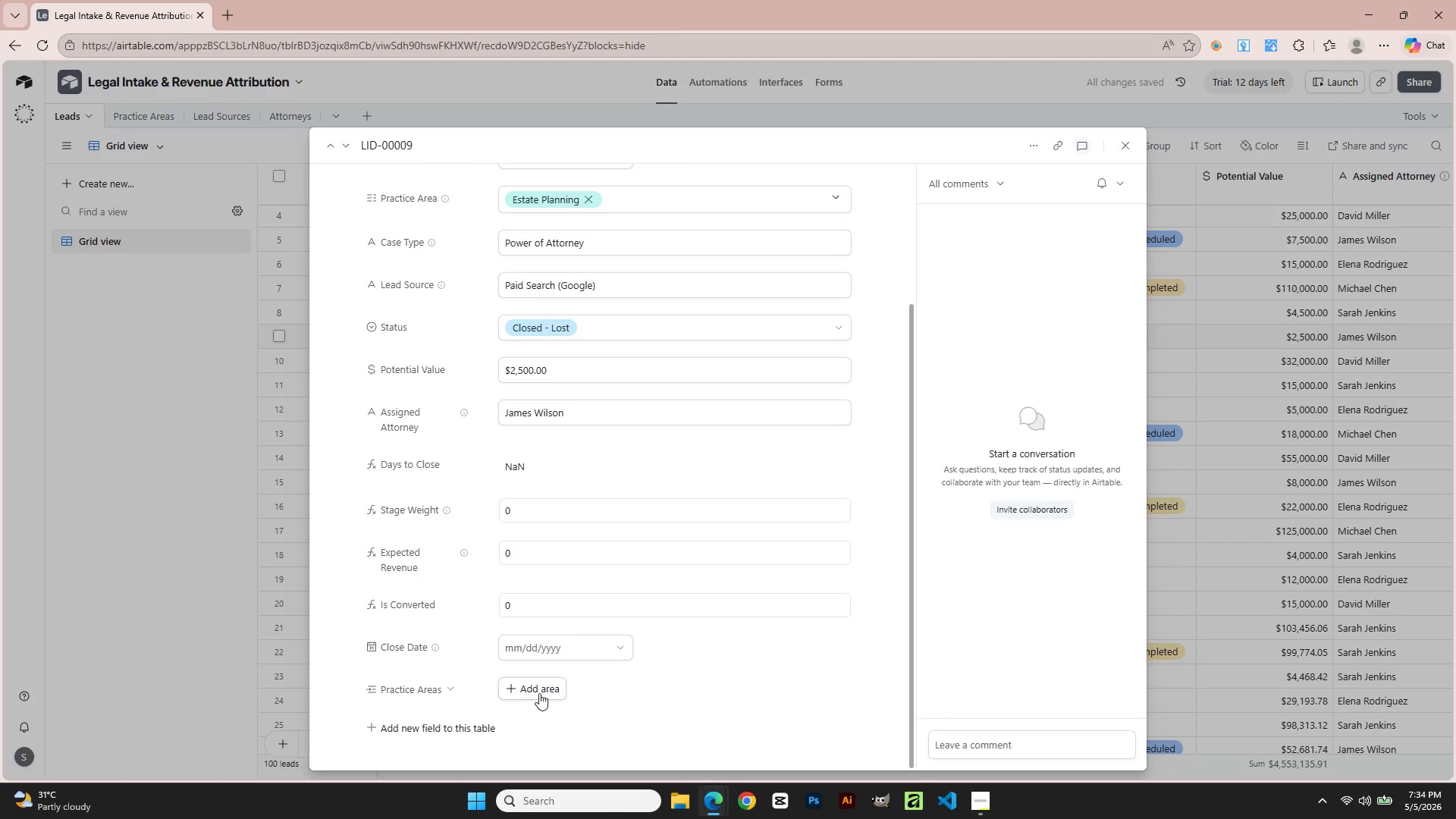 
left_click([538, 698])
 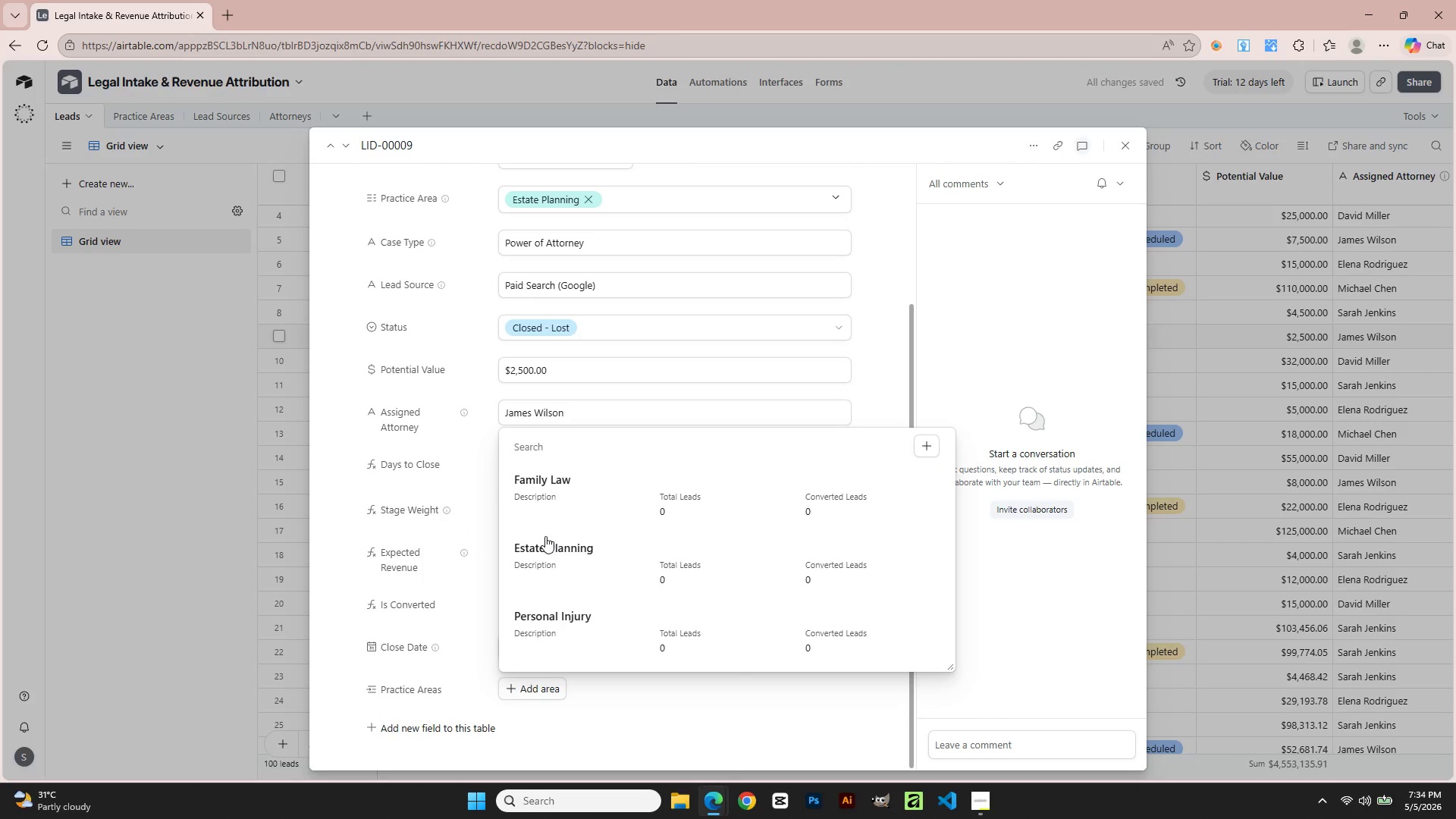 
left_click([547, 549])
 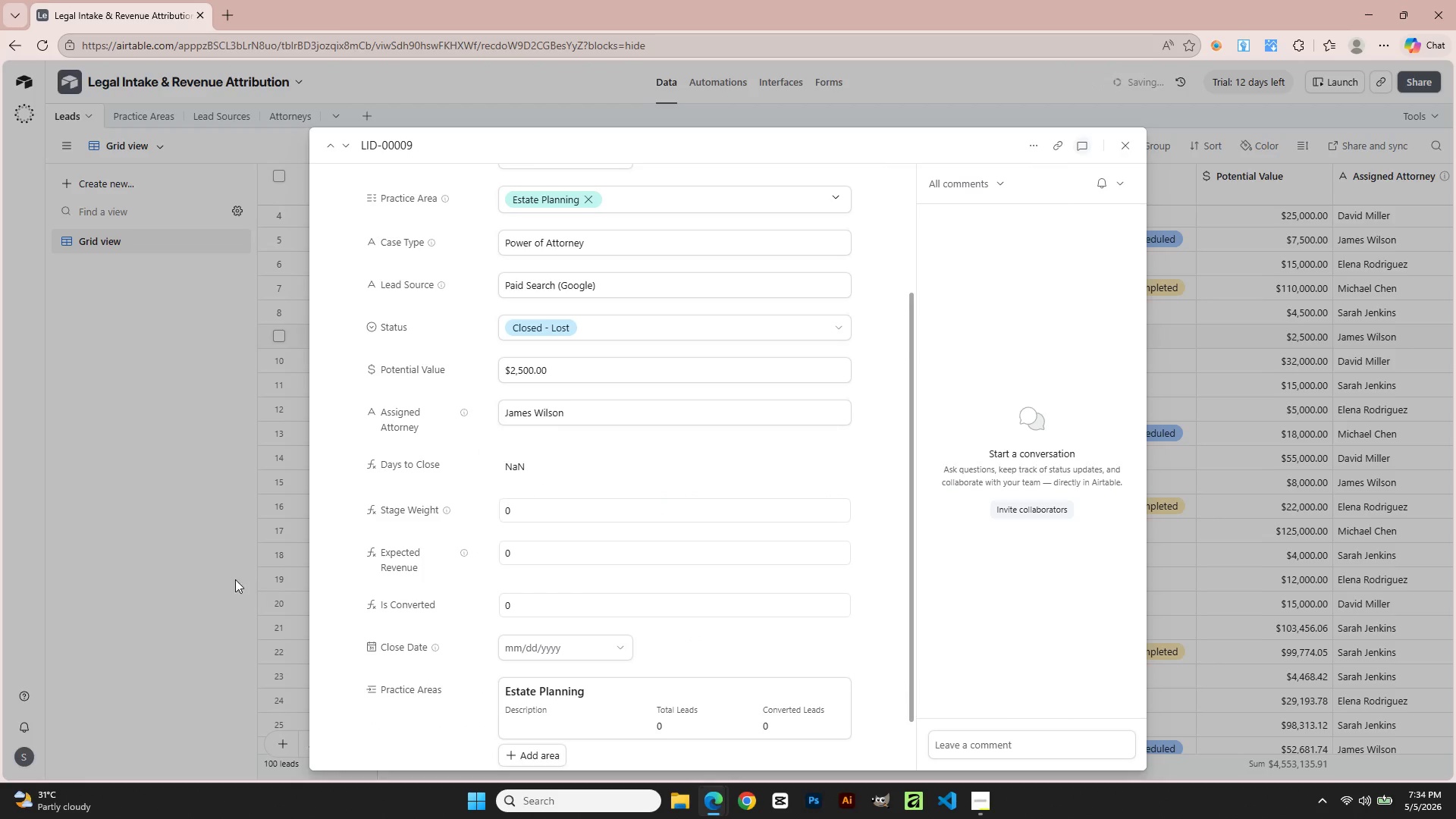 
left_click([148, 523])
 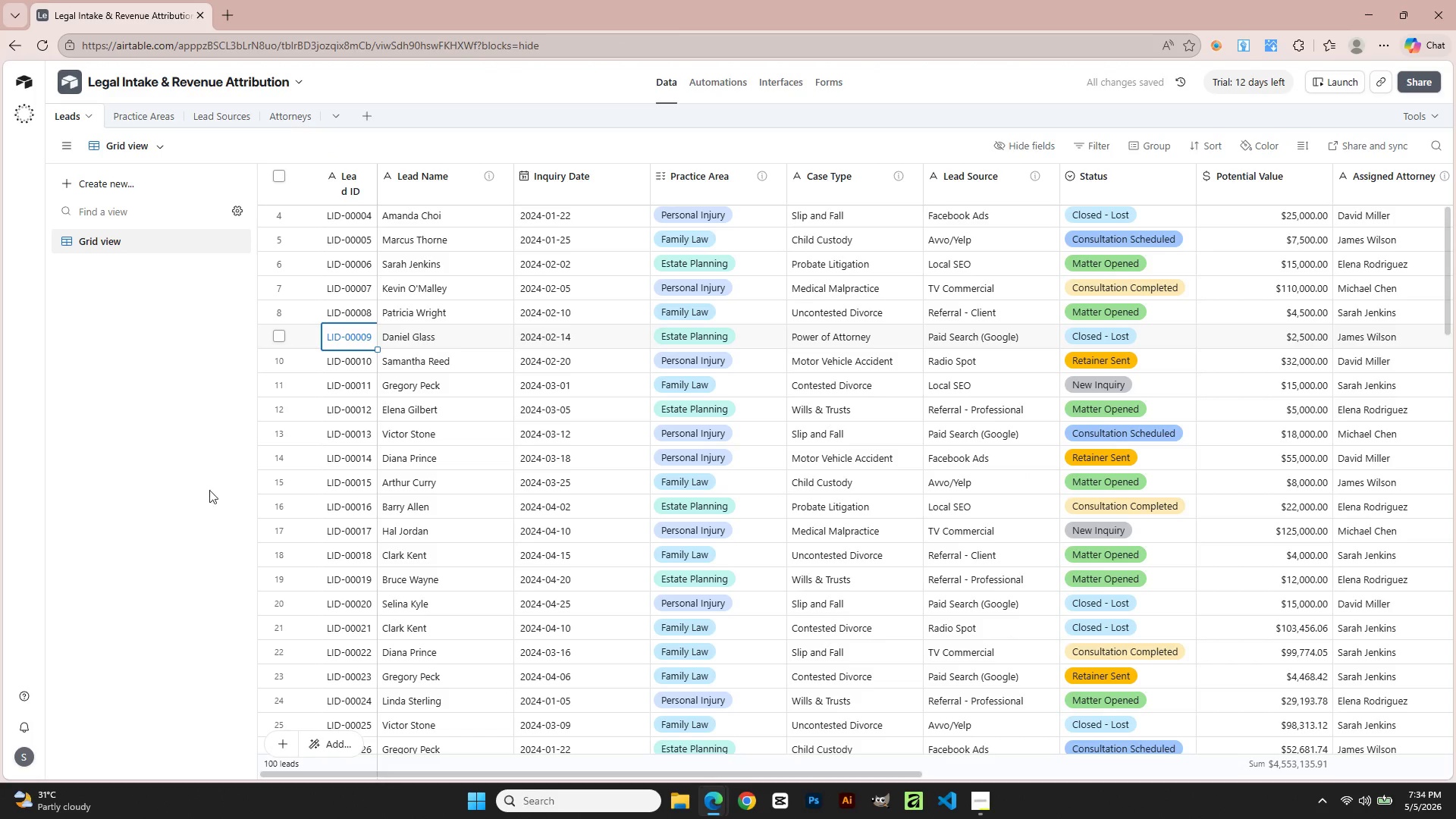 
scroll: coordinate [362, 401], scroll_direction: up, amount: 8.0
 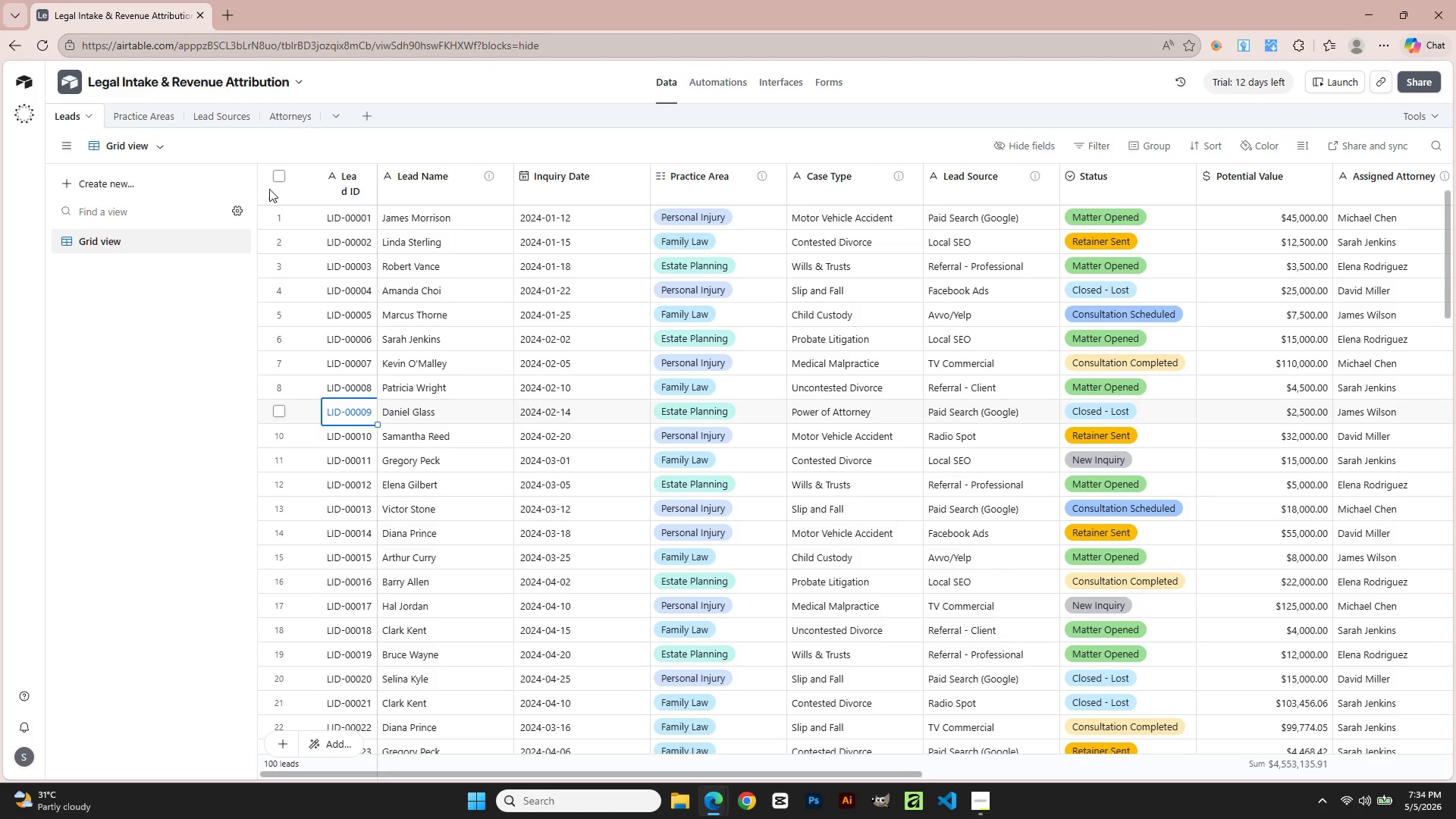 
left_click([154, 121])
 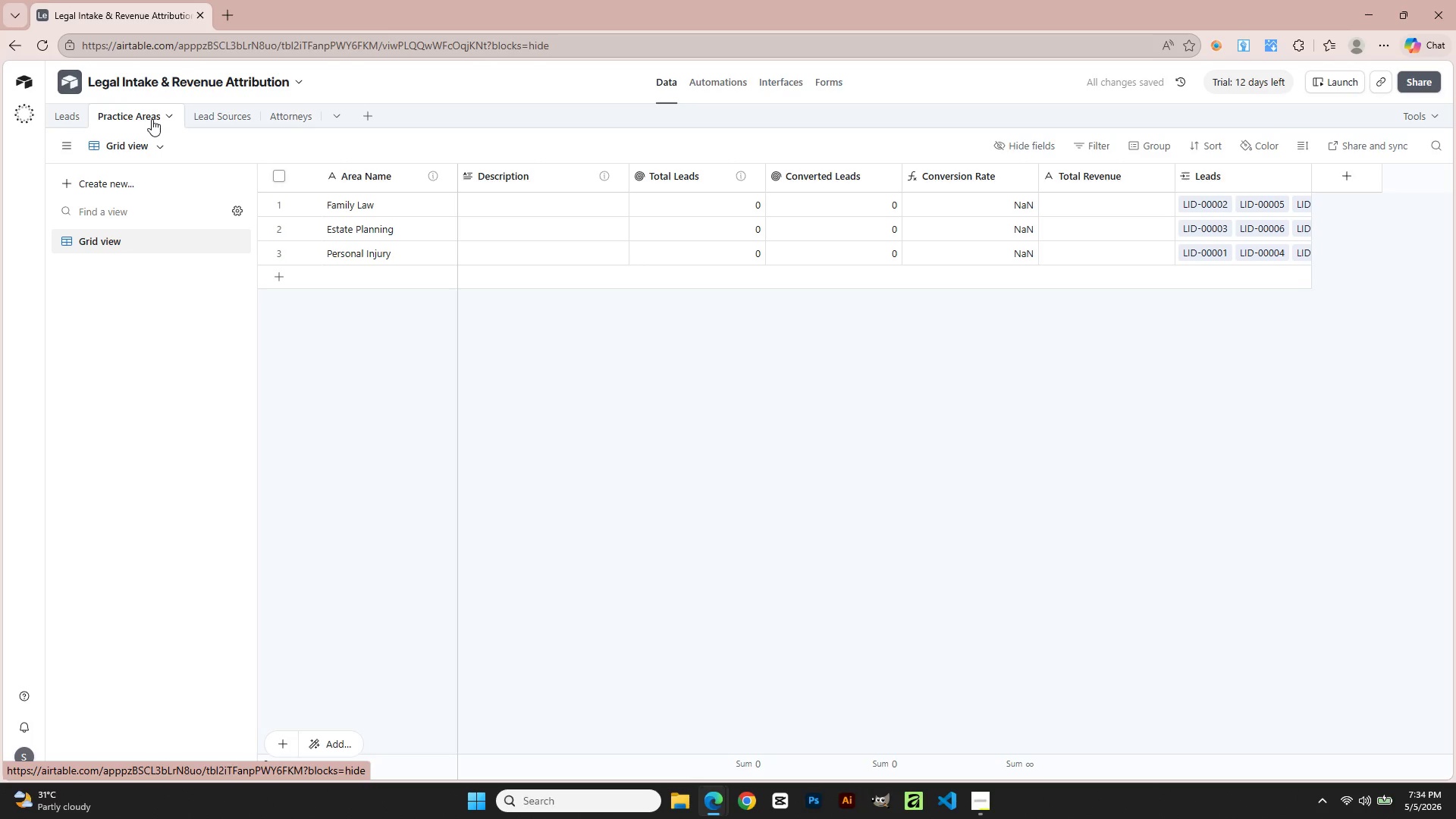 
wait(9.36)
 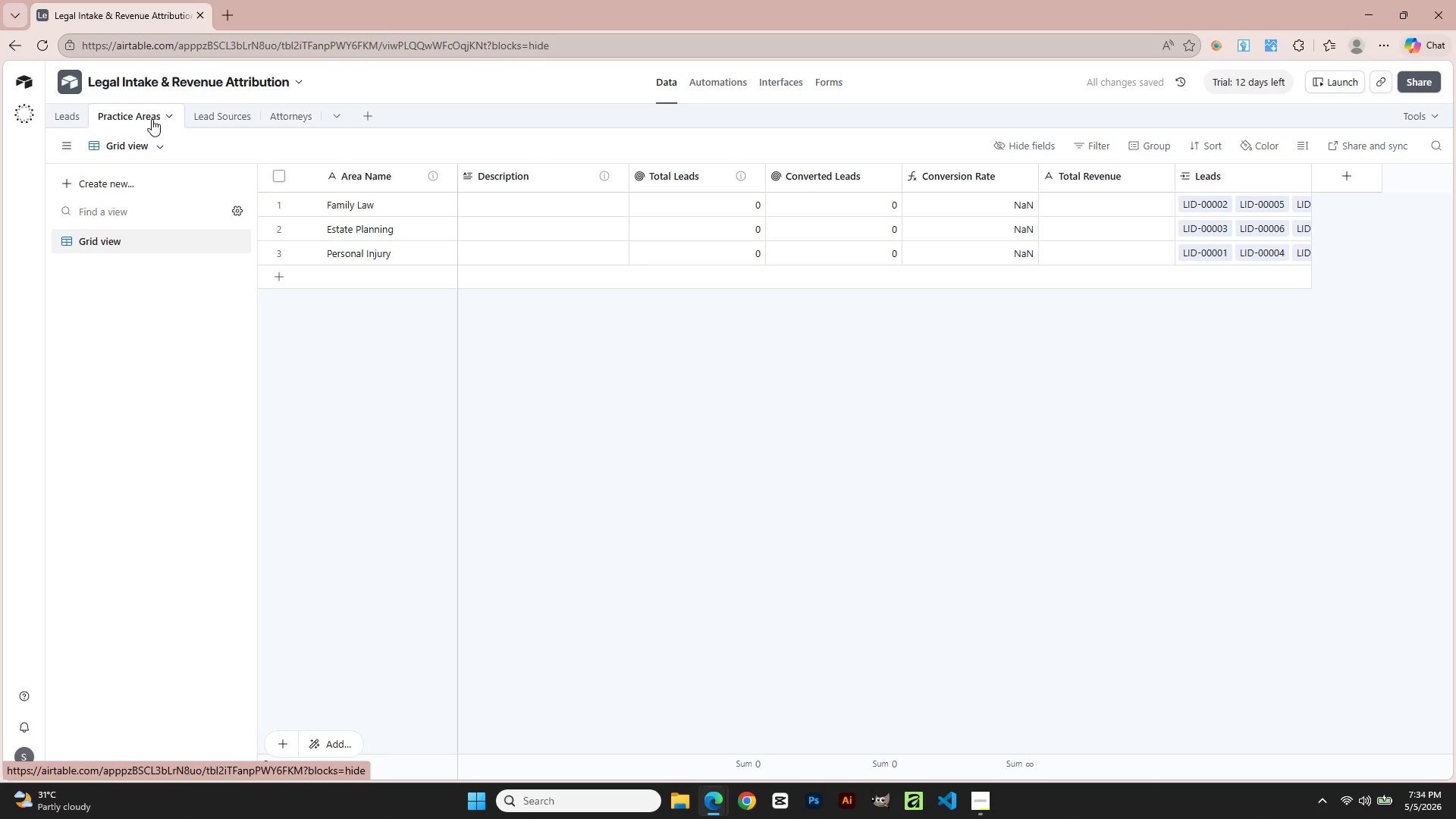 
left_click_drag(start_coordinate=[1308, 173], to_coordinate=[1417, 174])
 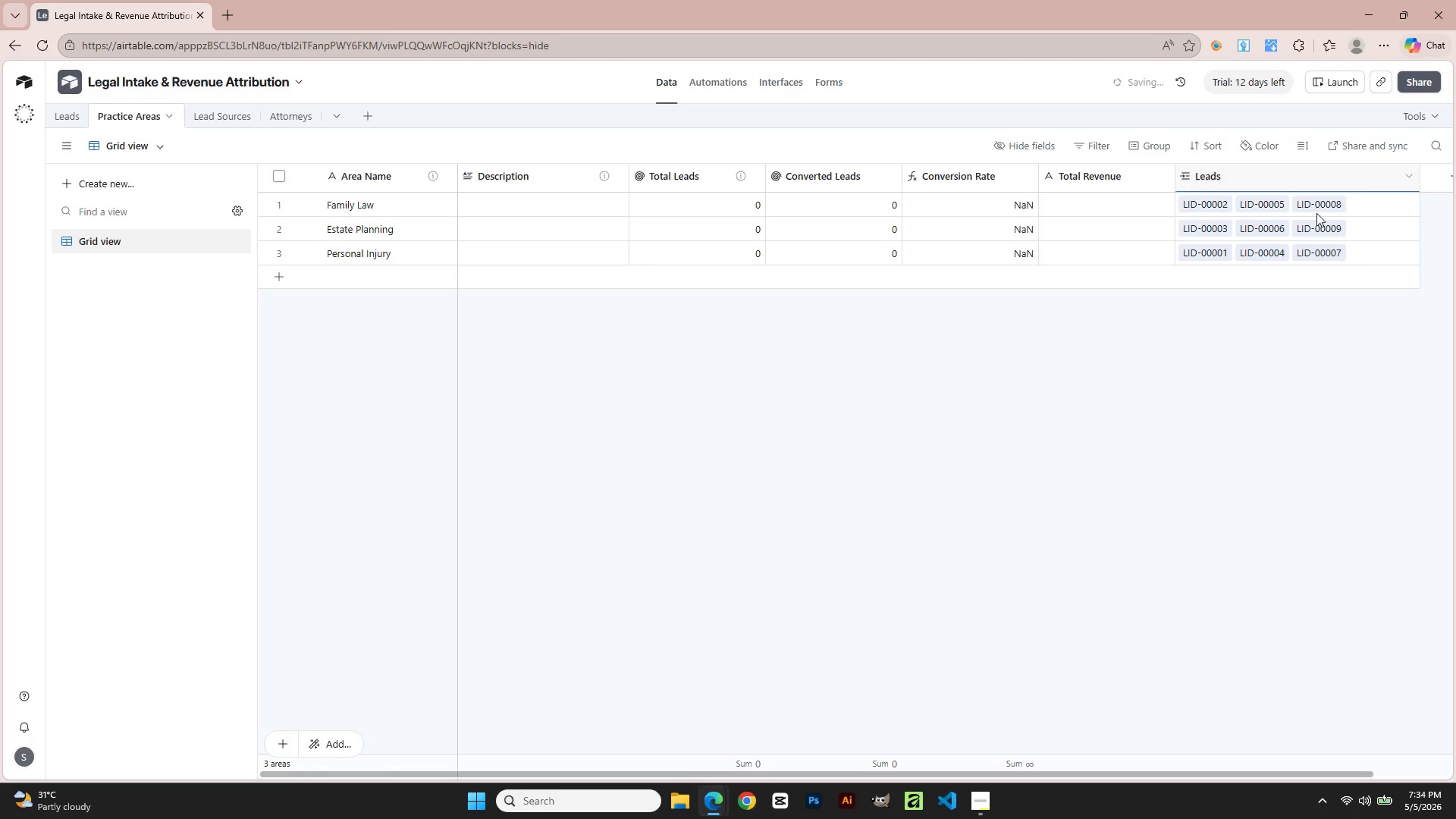 
left_click([1307, 215])
 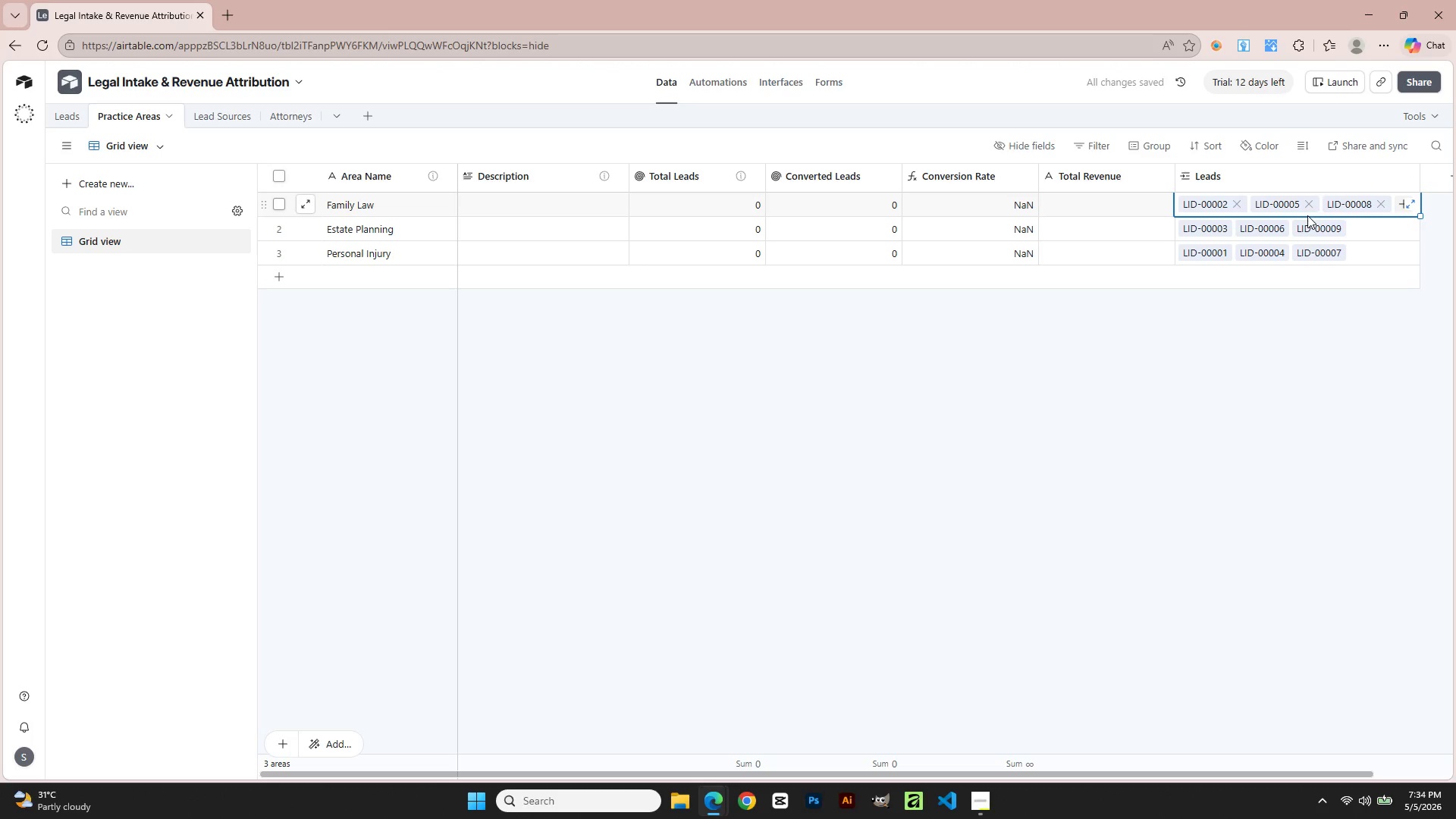 
left_click([1265, 435])
 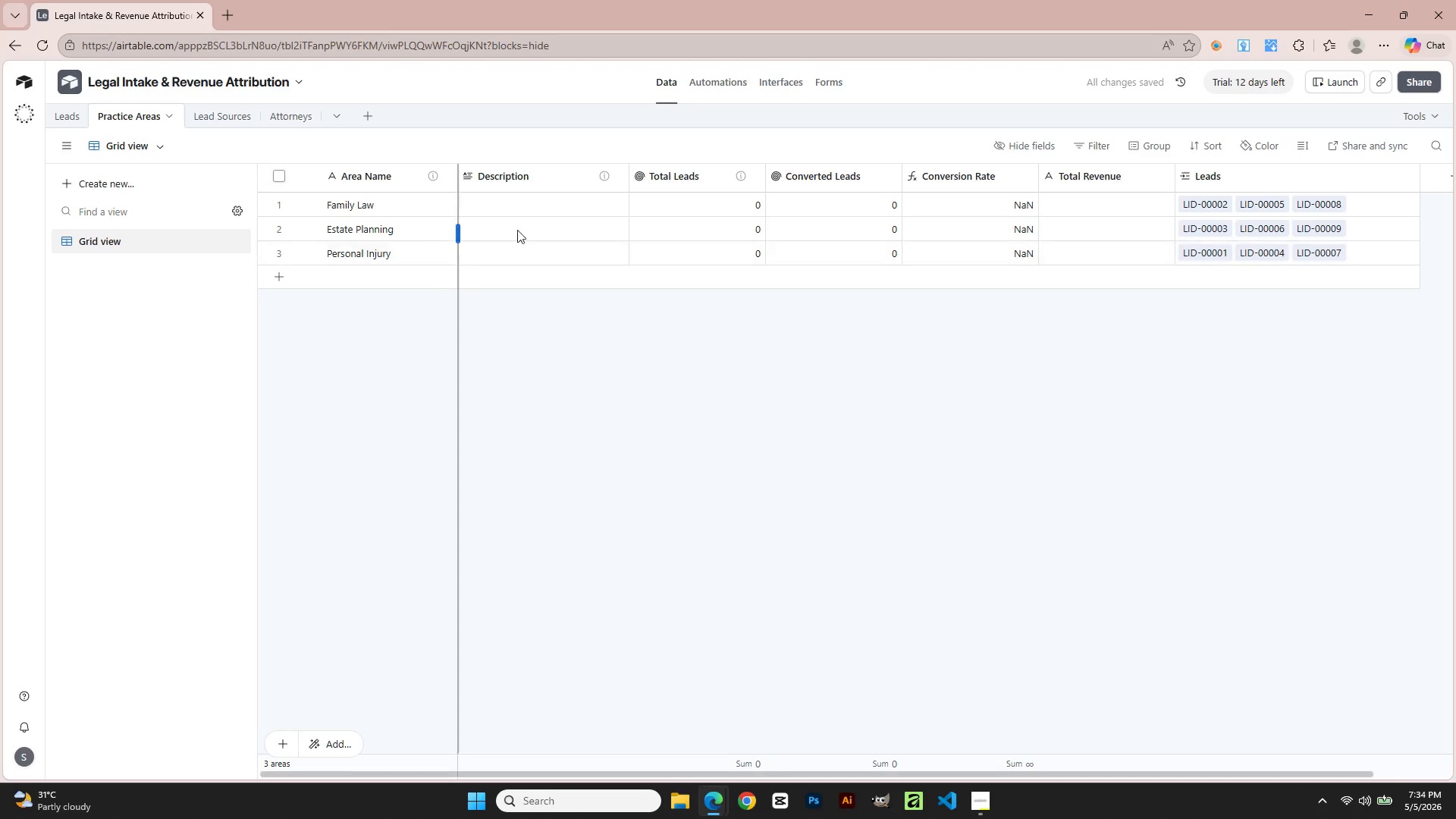 
left_click([533, 210])
 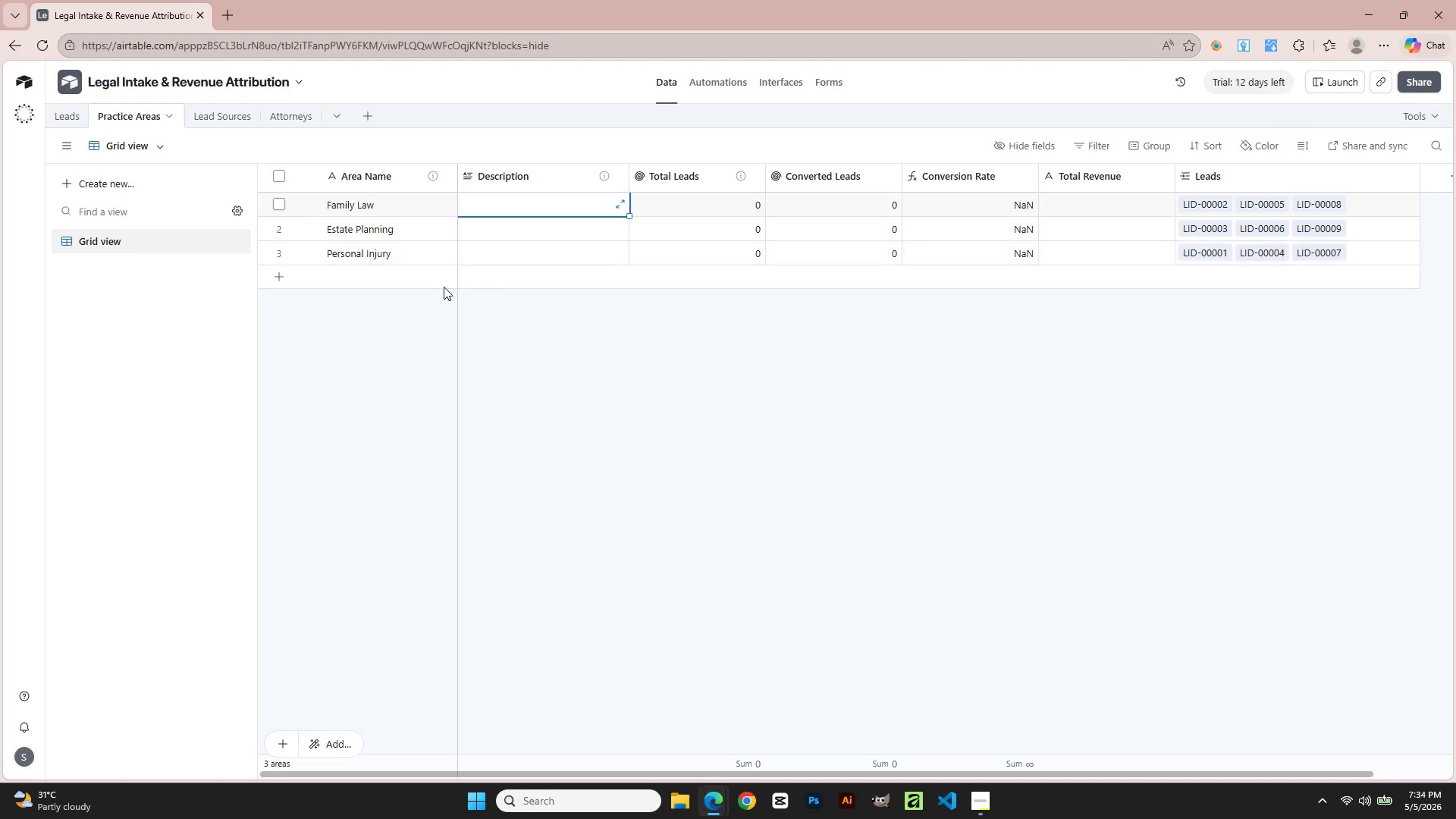 
left_click([400, 277])
 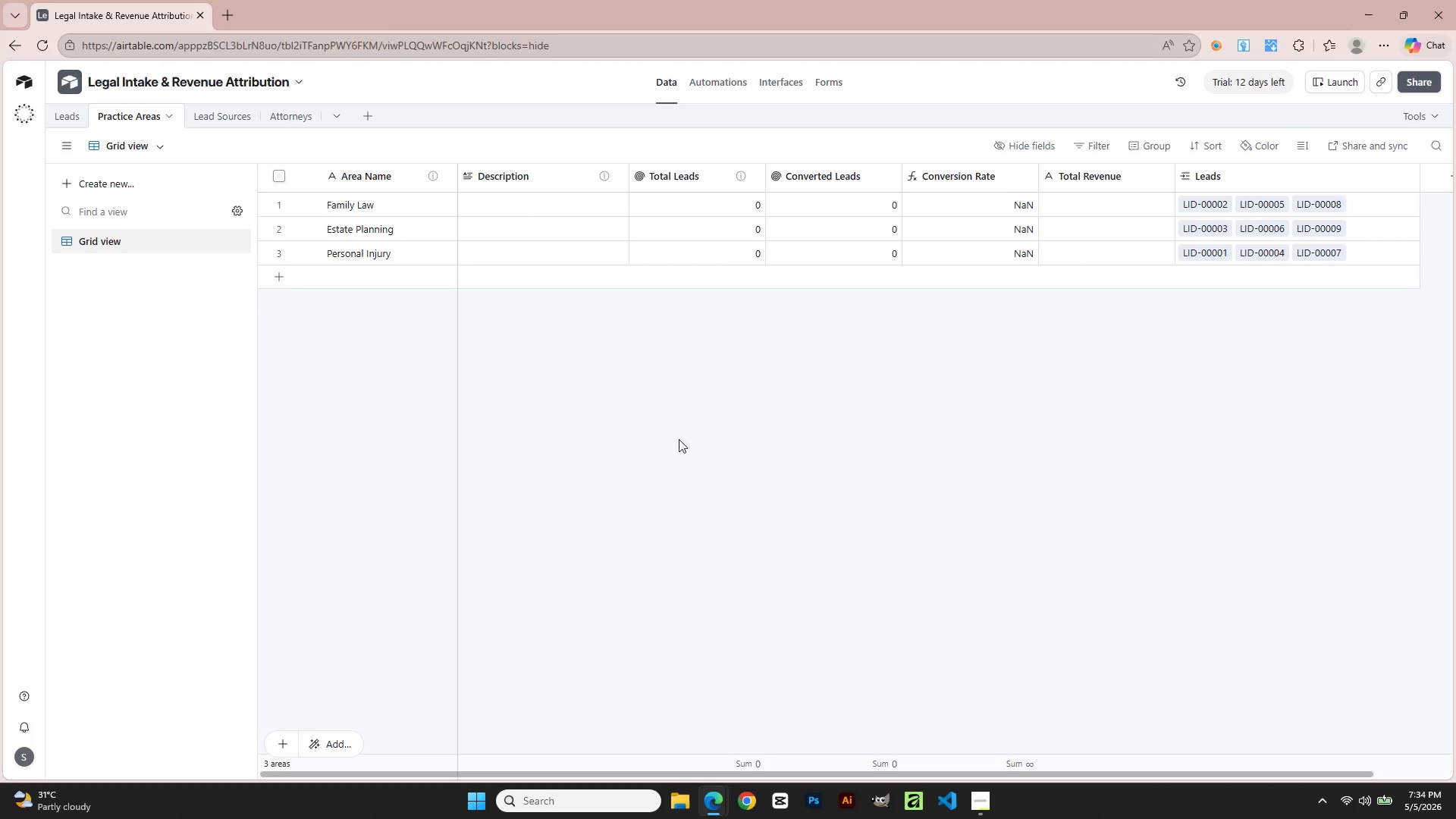 
left_click([679, 439])
 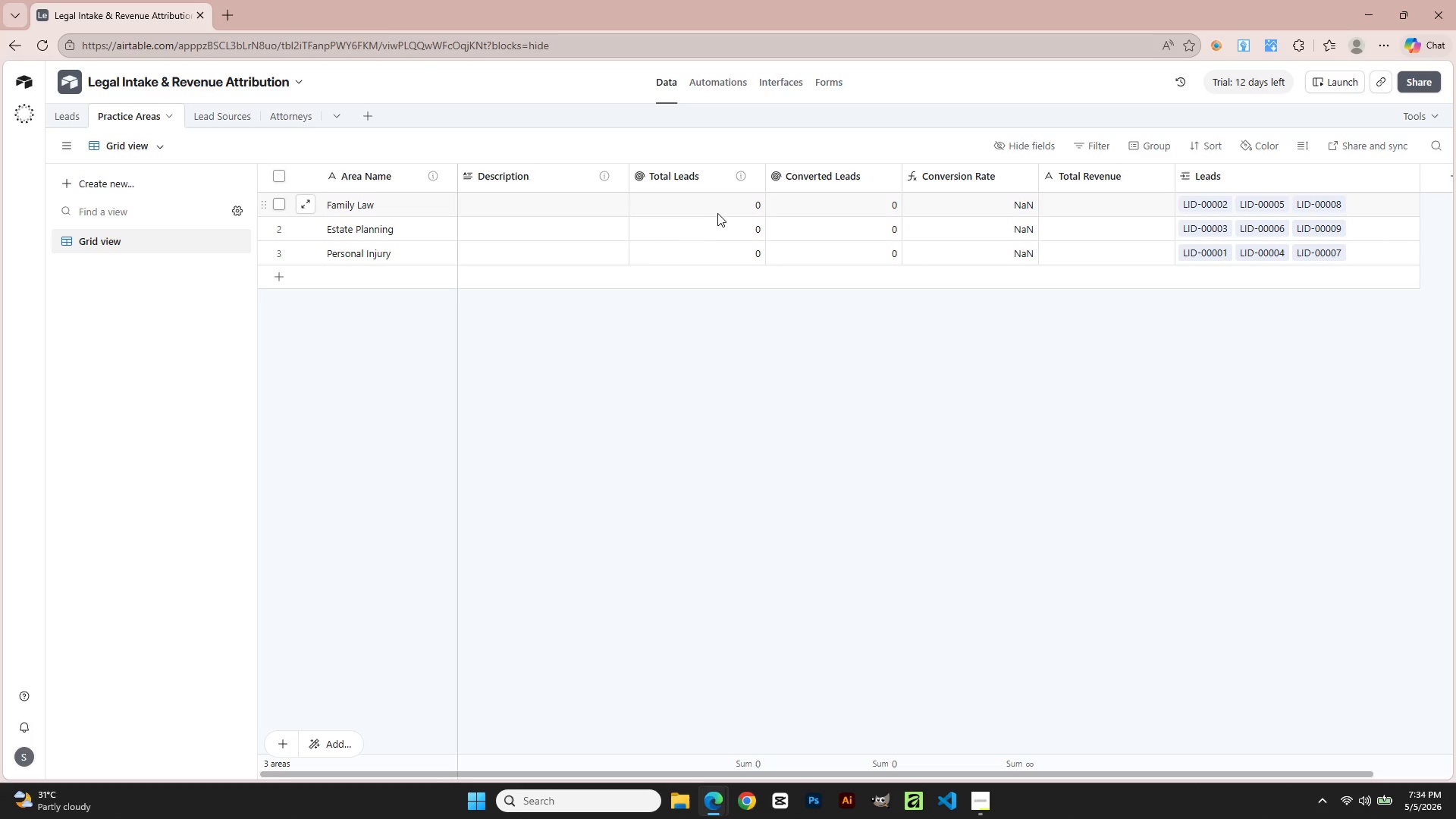 
double_click([718, 206])
 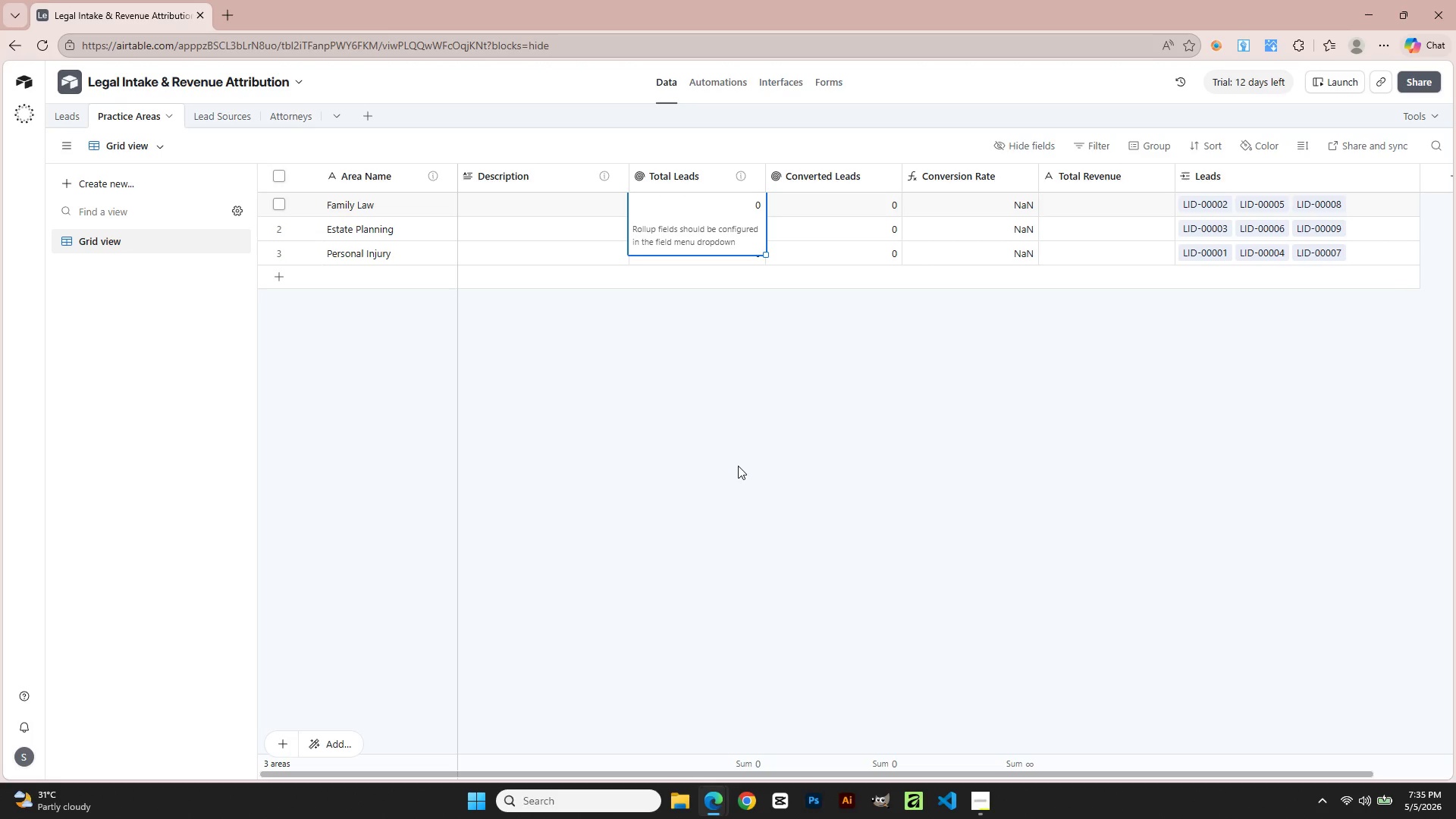 
left_click([642, 190])
 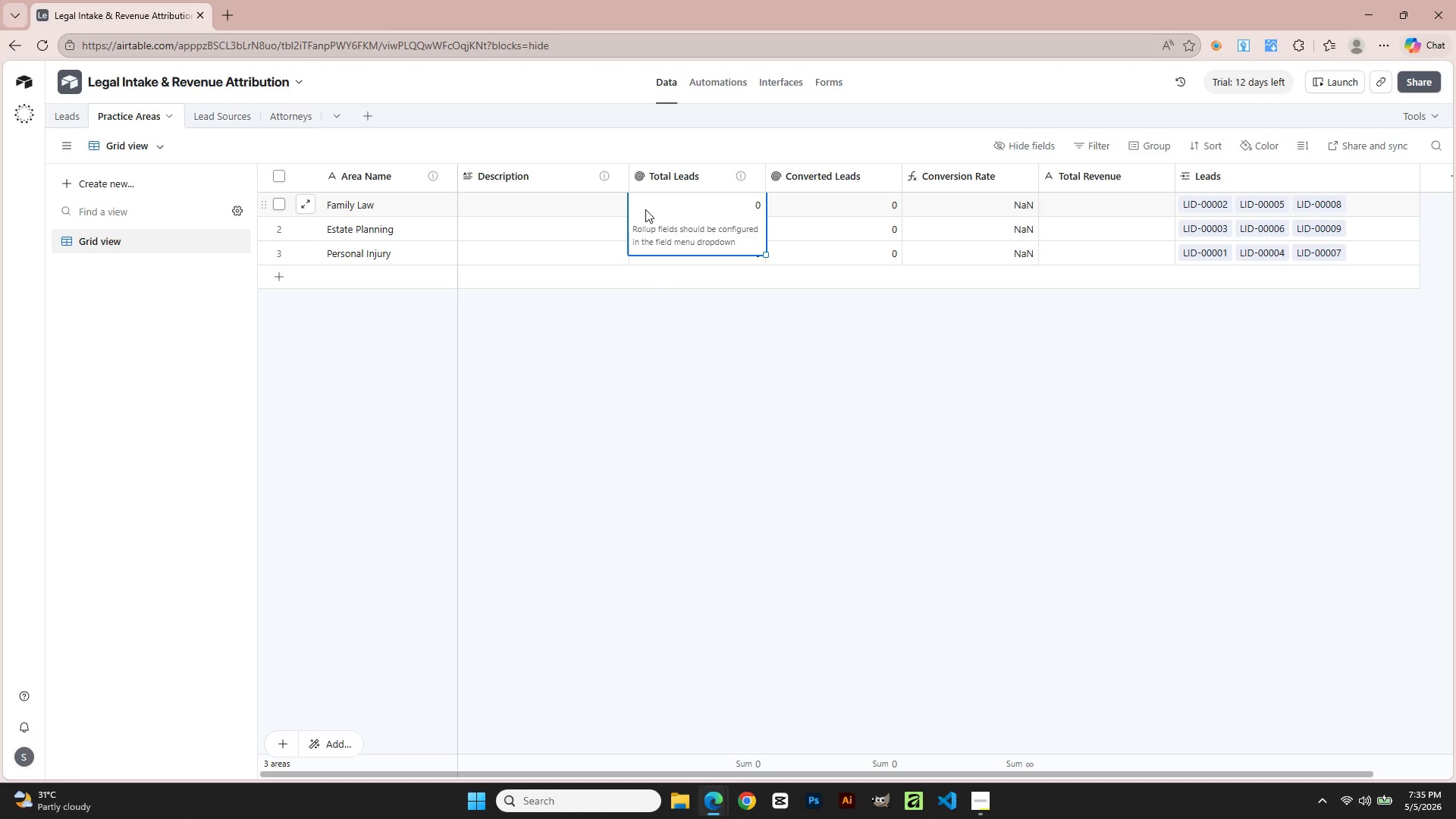 
double_click([645, 209])
 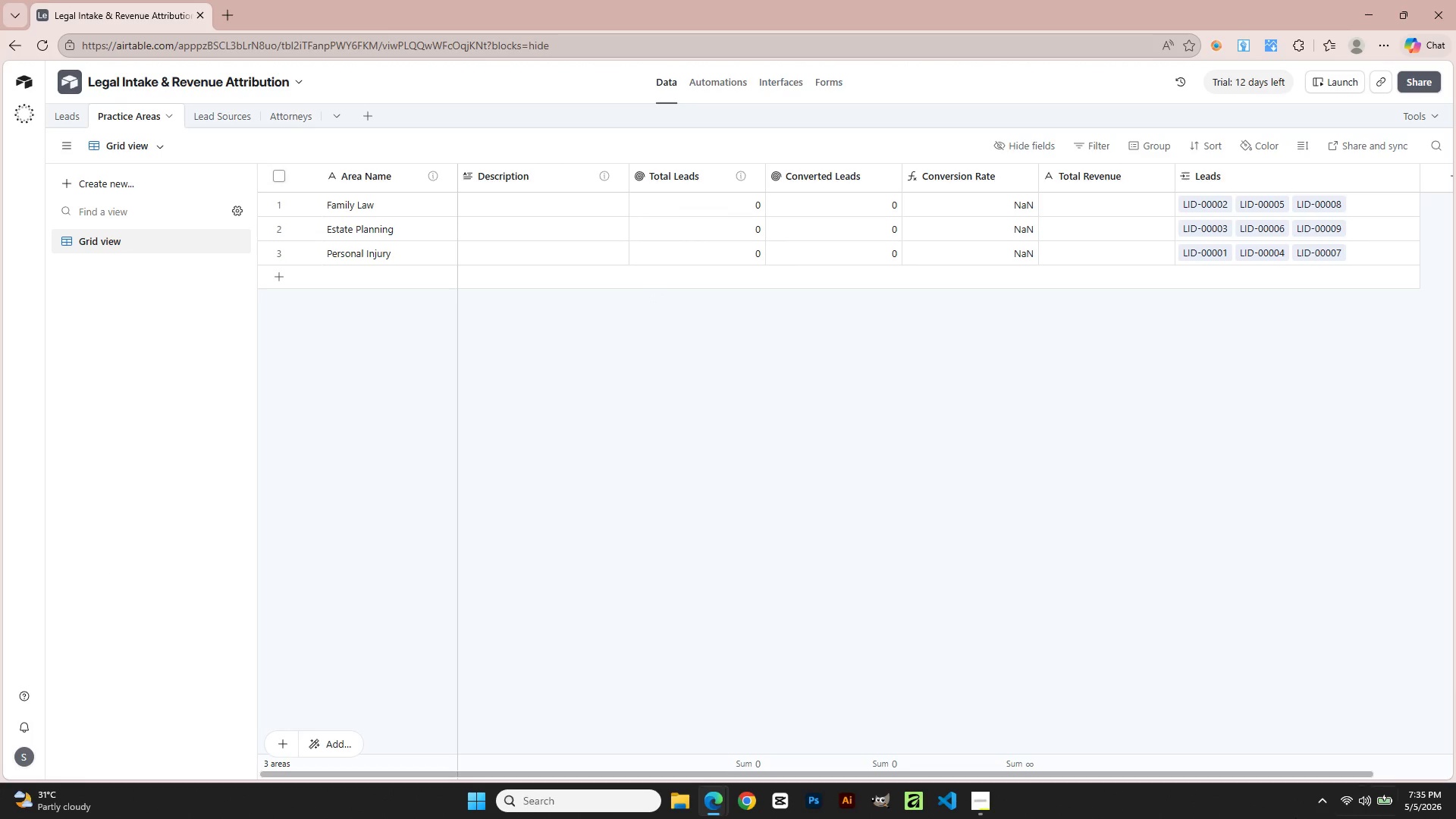 
wait(8.47)
 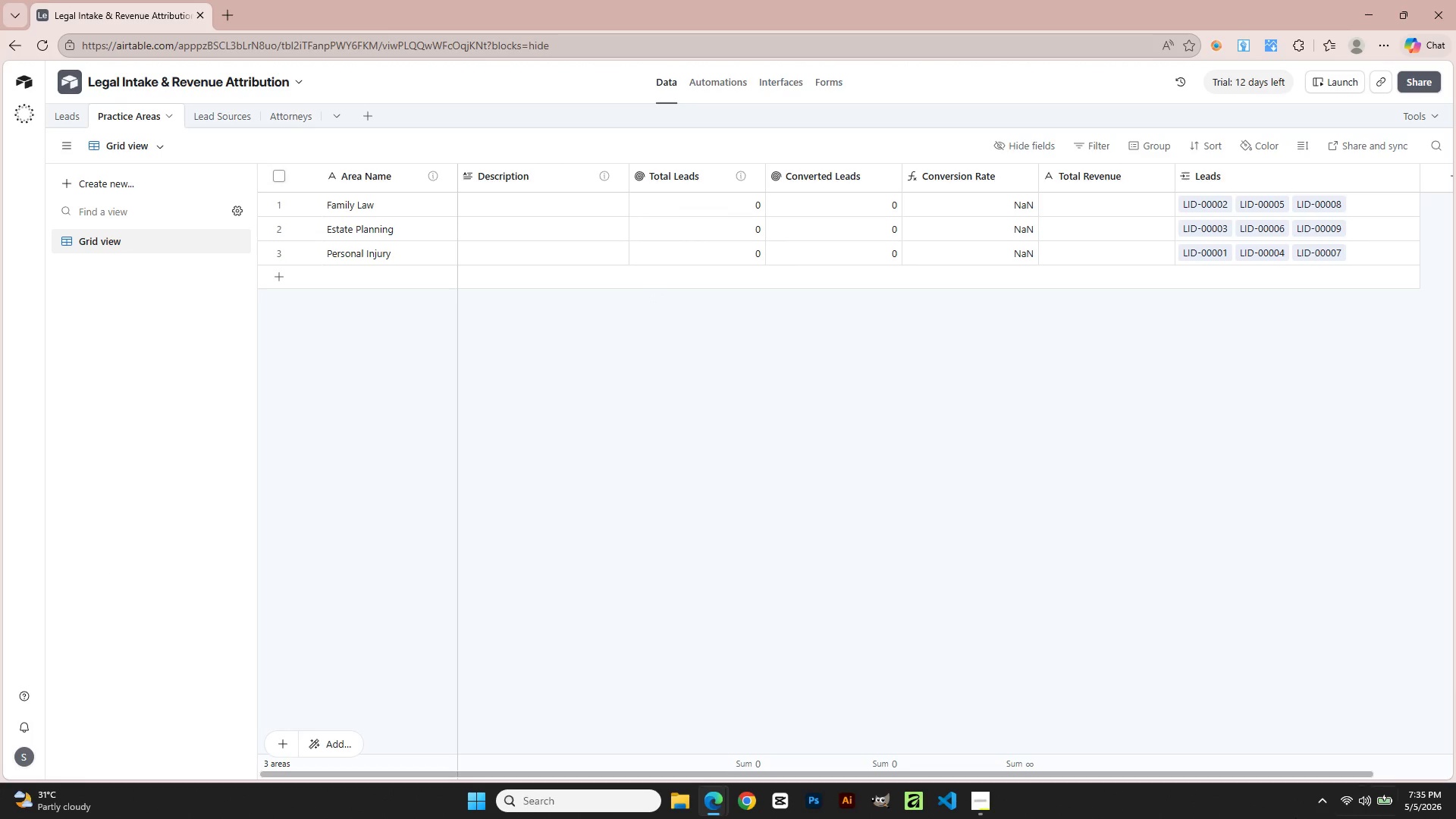 
left_click([67, 118])
 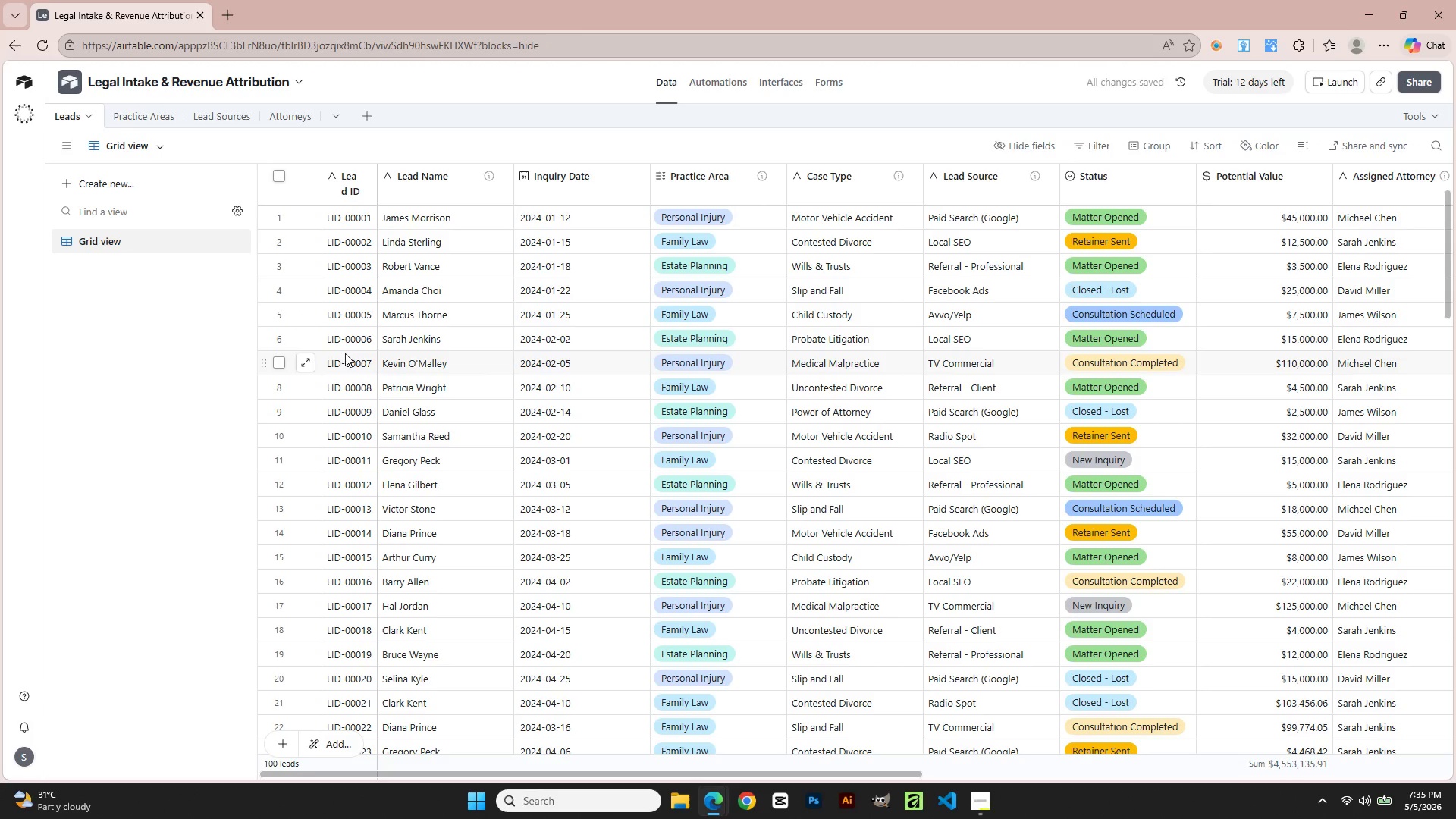 
left_click([306, 340])
 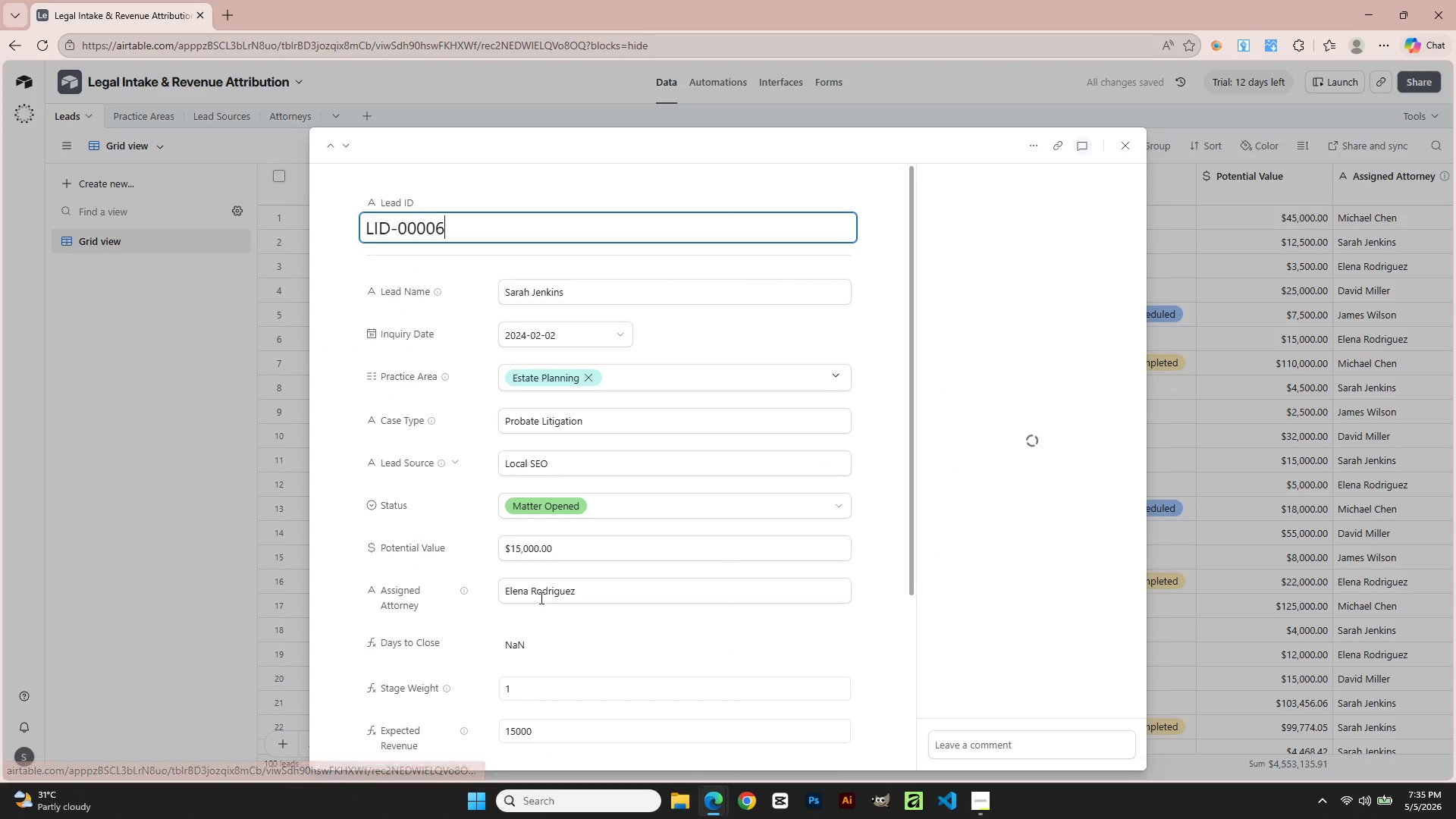 
scroll: coordinate [591, 634], scroll_direction: down, amount: 3.0
 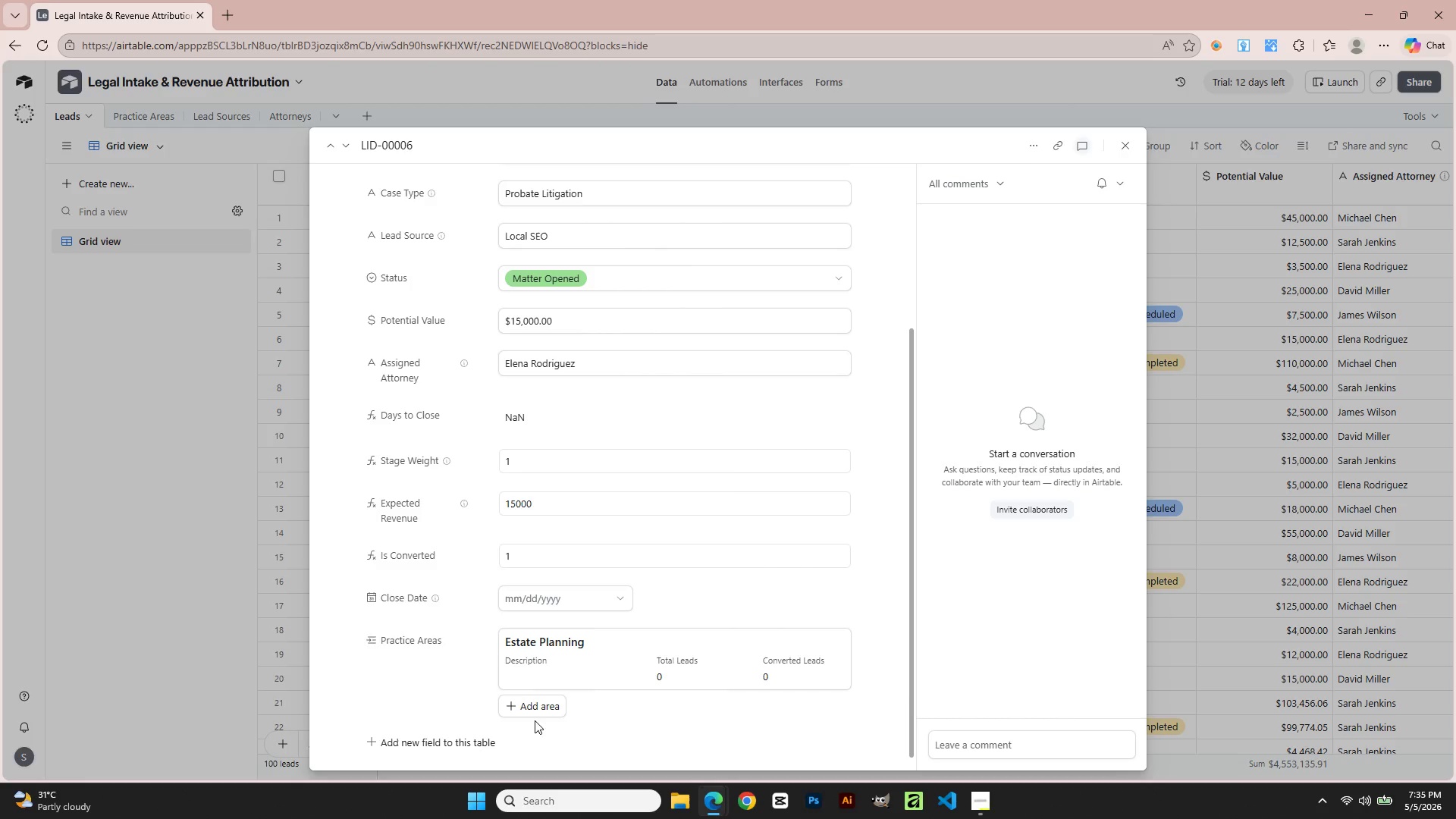 
left_click([281, 369])
 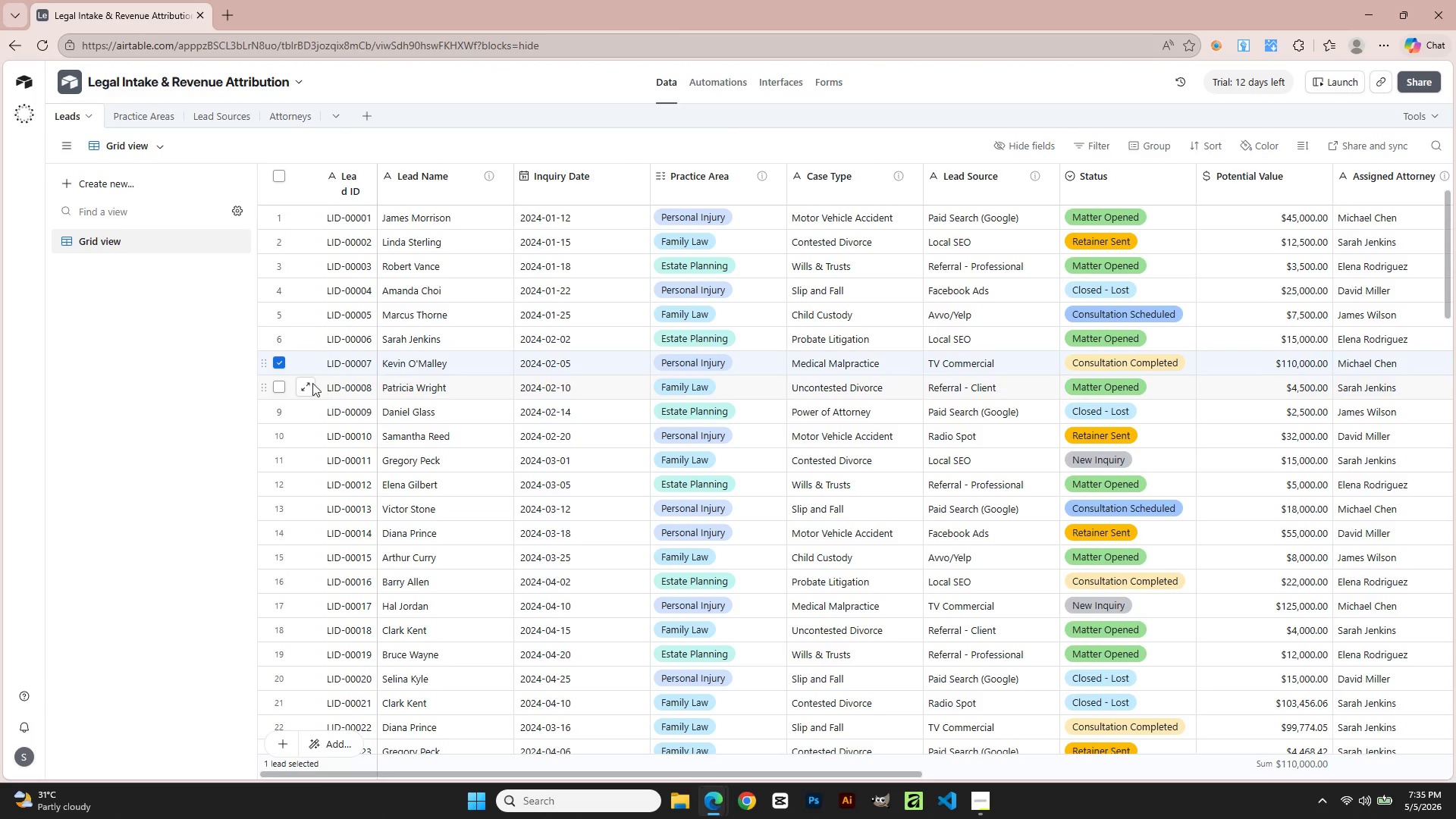 
left_click([280, 360])
 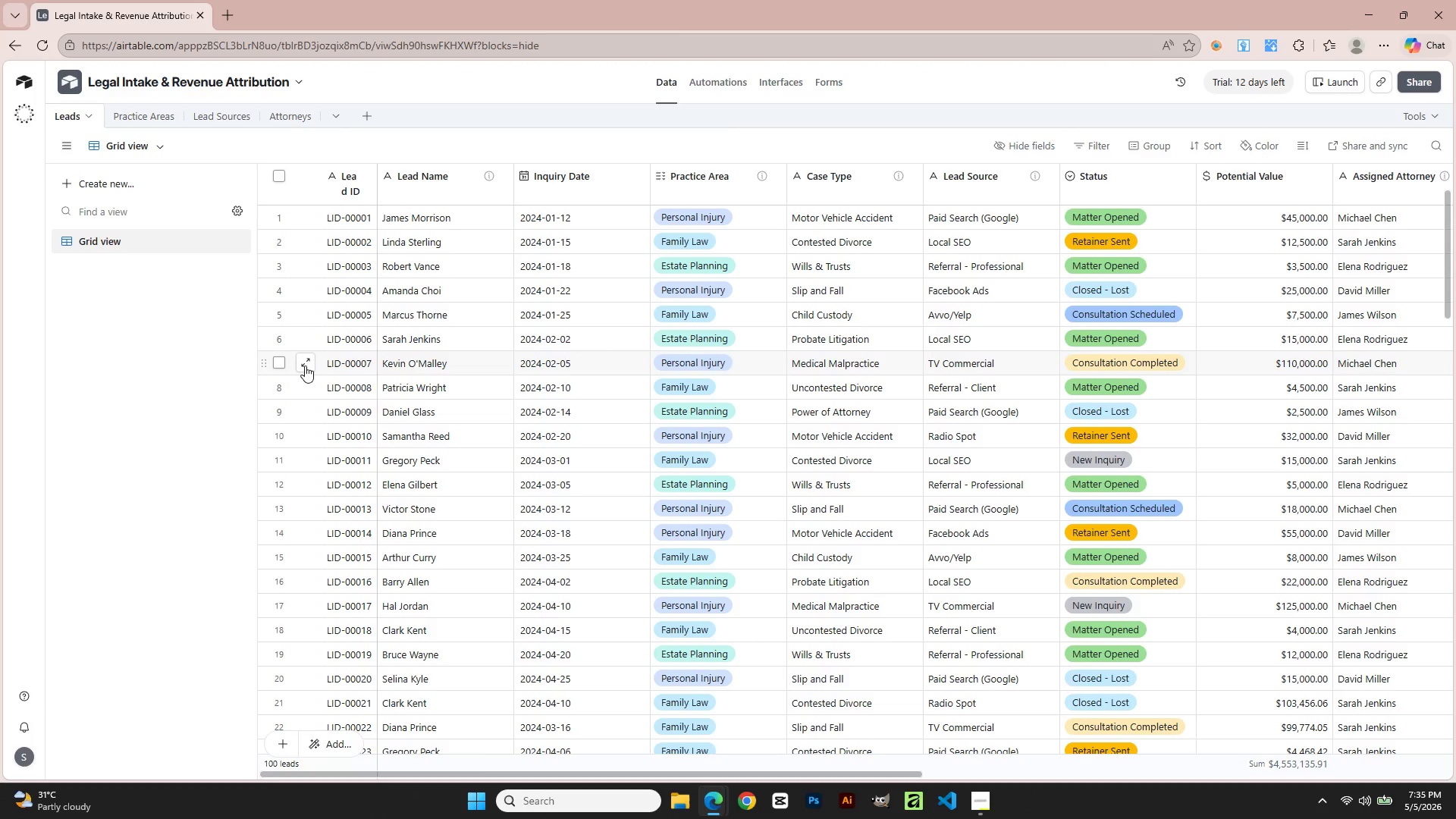 
left_click([303, 364])
 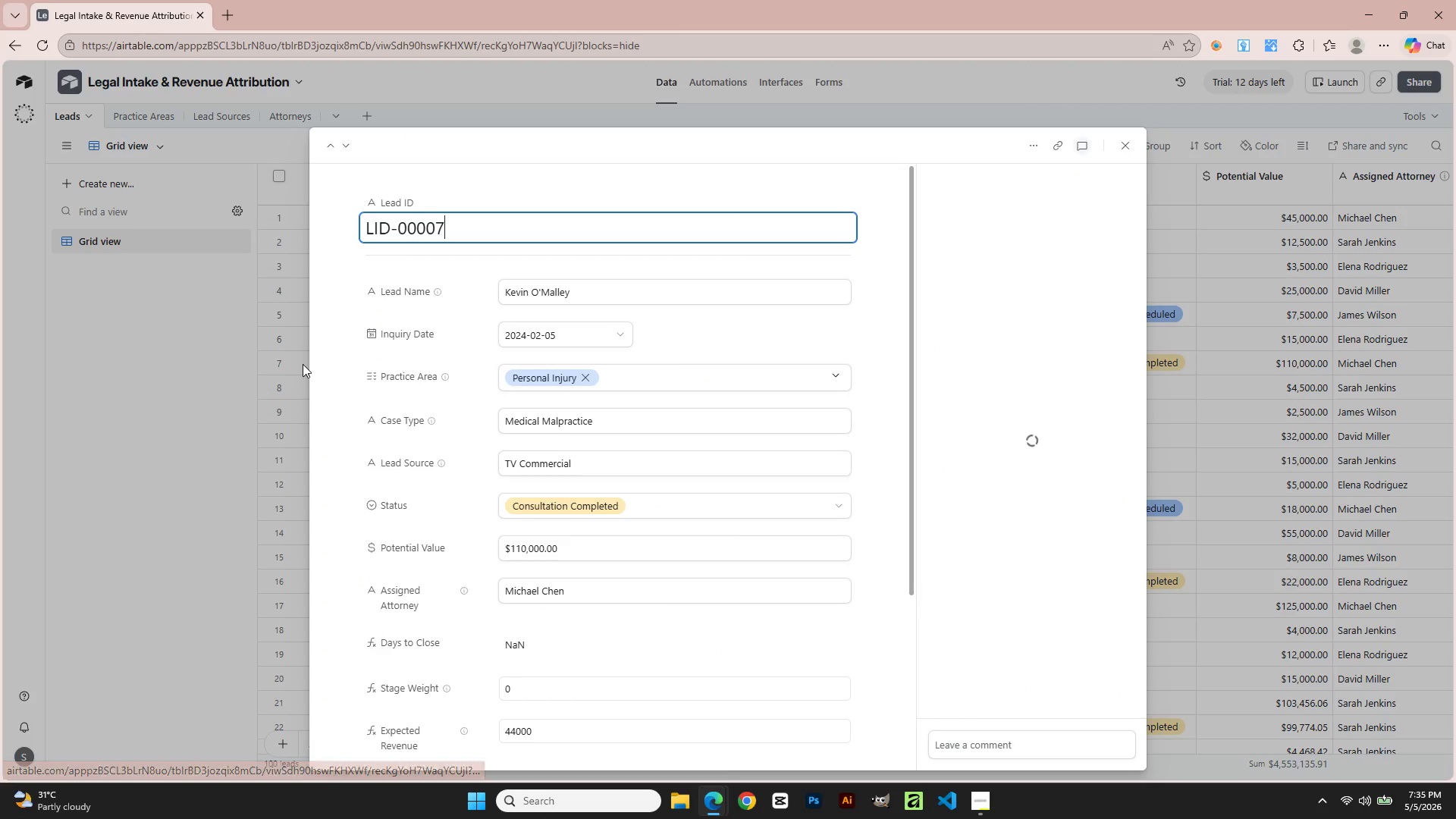 
scroll: coordinate [532, 527], scroll_direction: down, amount: 7.0
 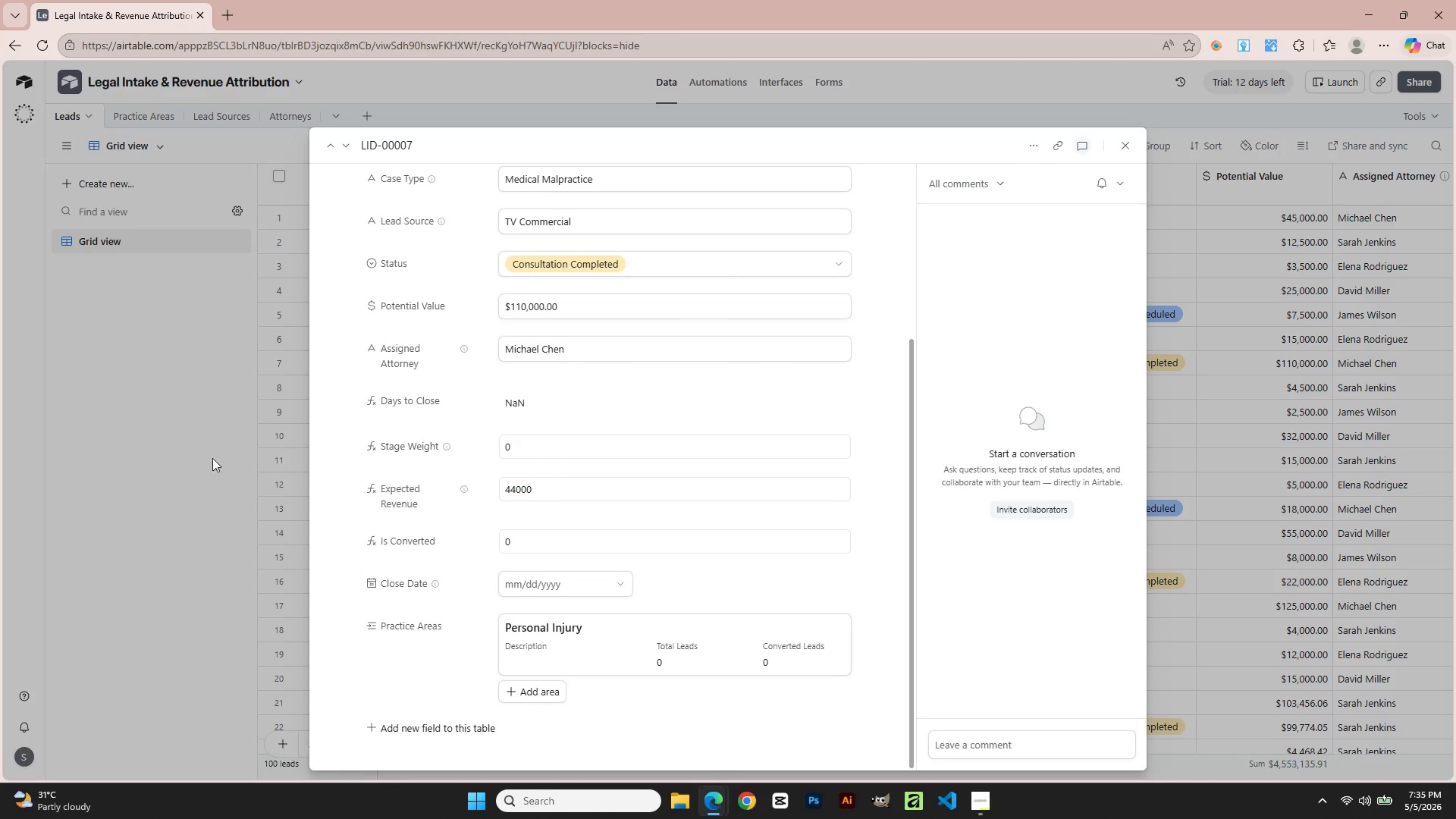 
left_click([130, 417])
 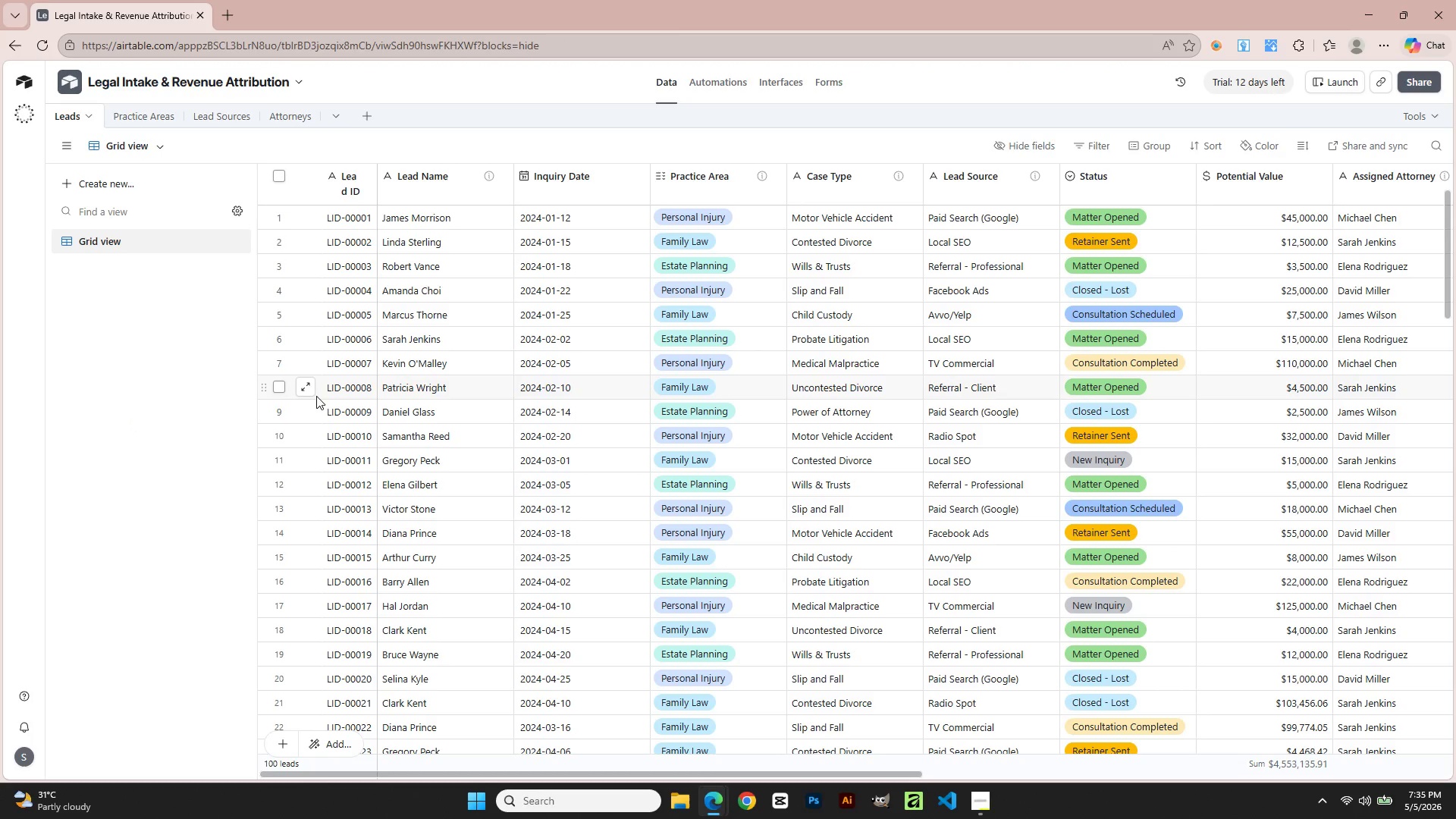 
left_click([309, 391])
 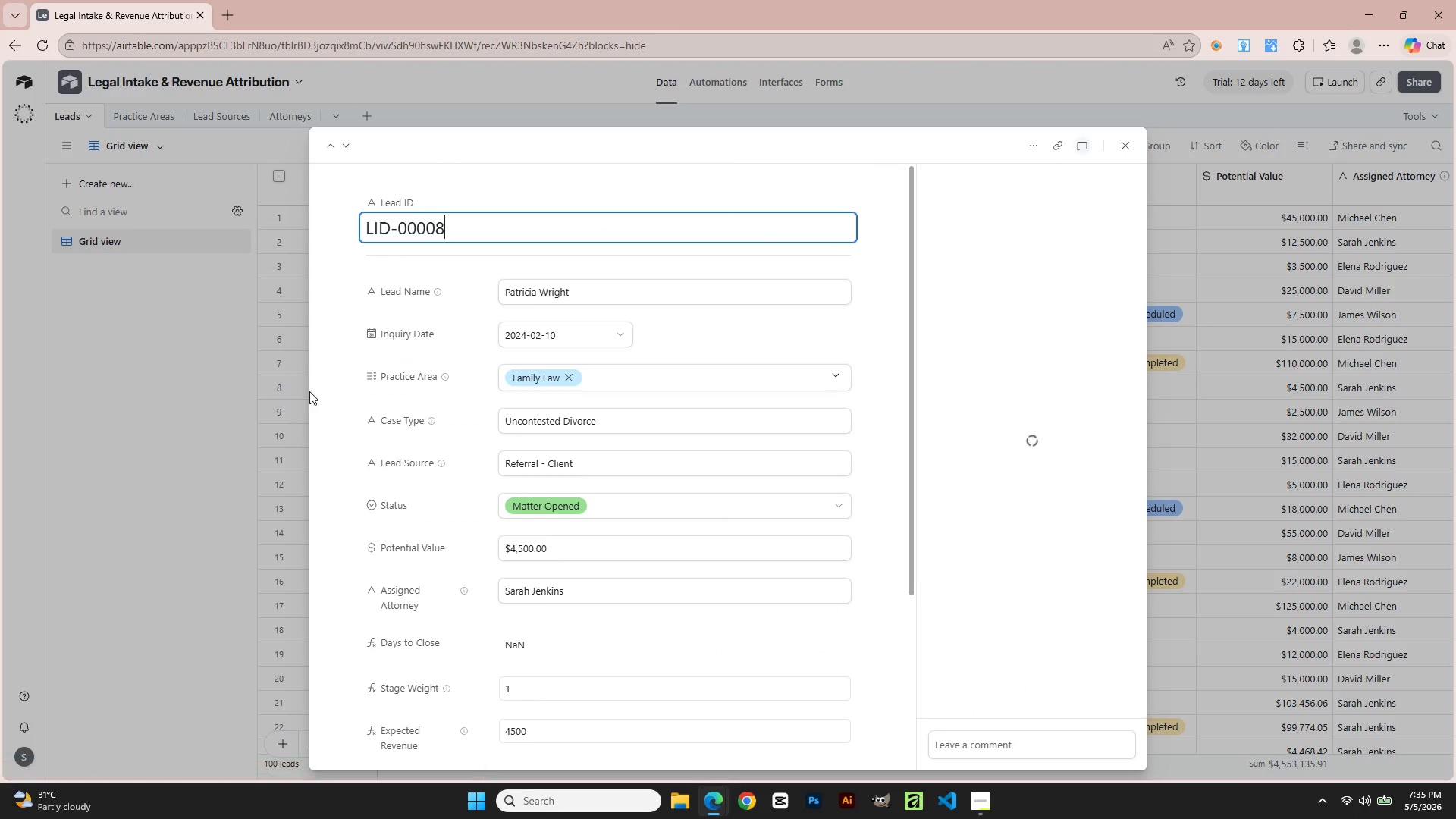 
scroll: coordinate [531, 648], scroll_direction: down, amount: 3.0
 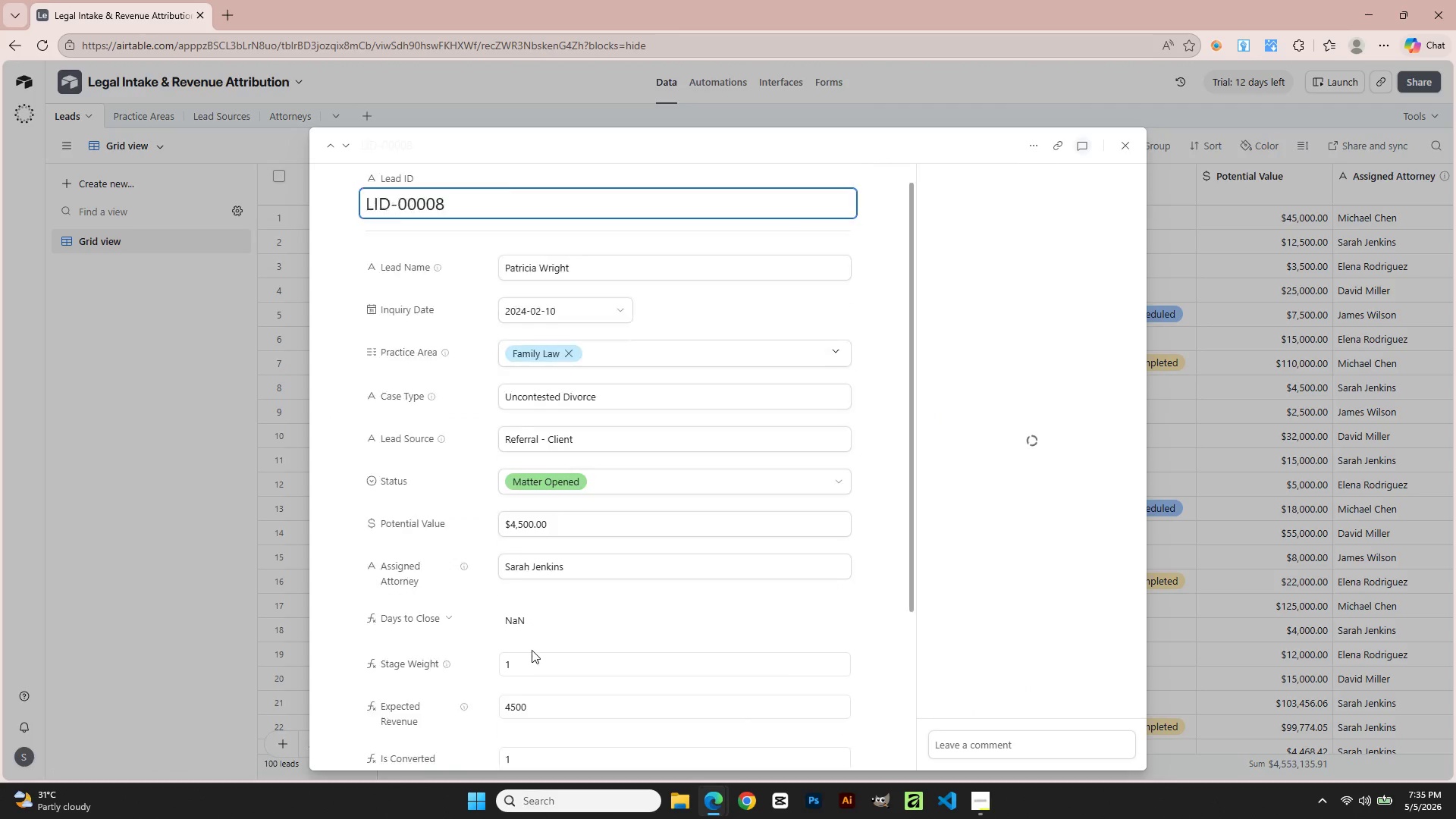 
mouse_move([502, 651])
 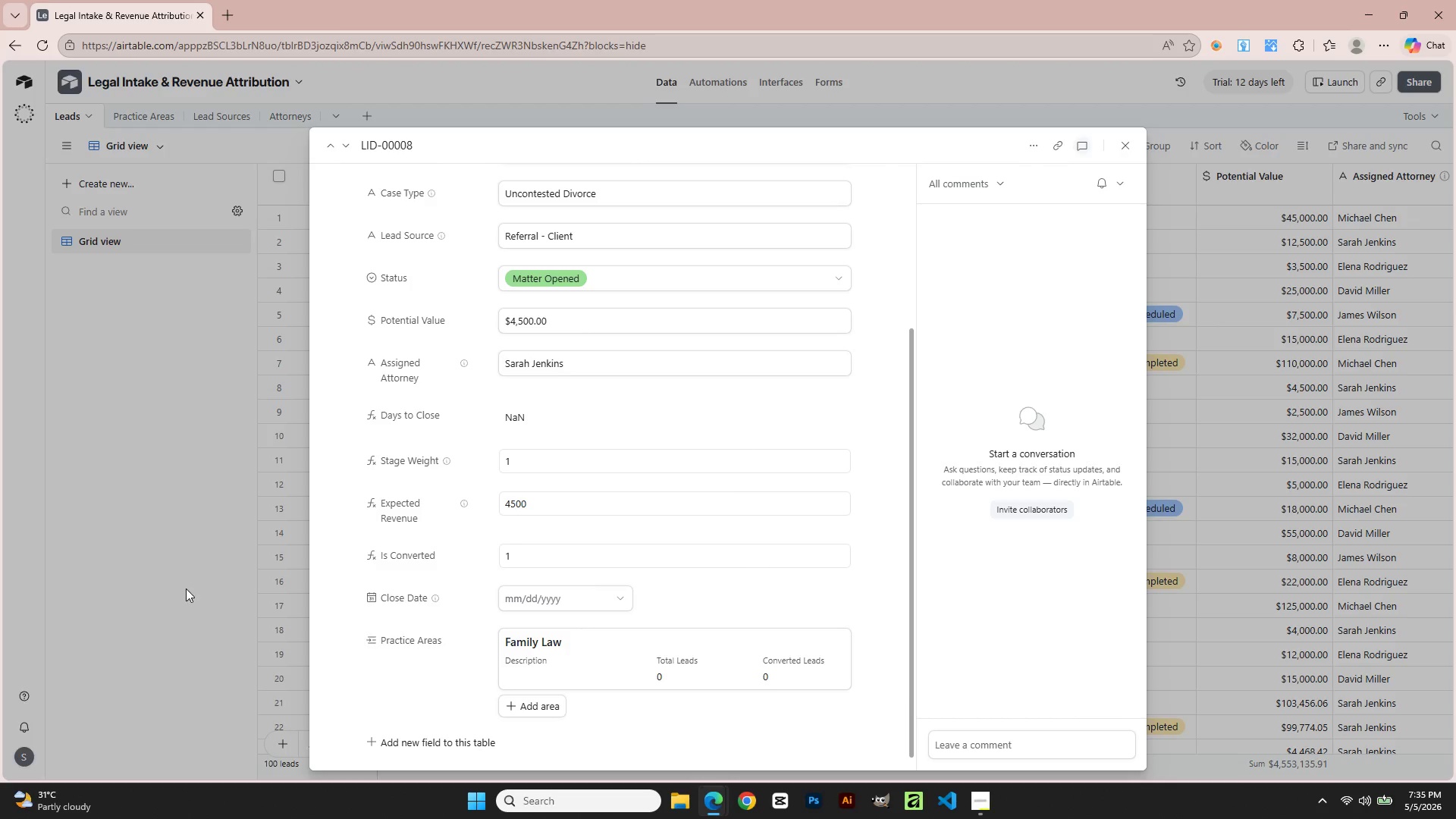 
left_click([186, 588])
 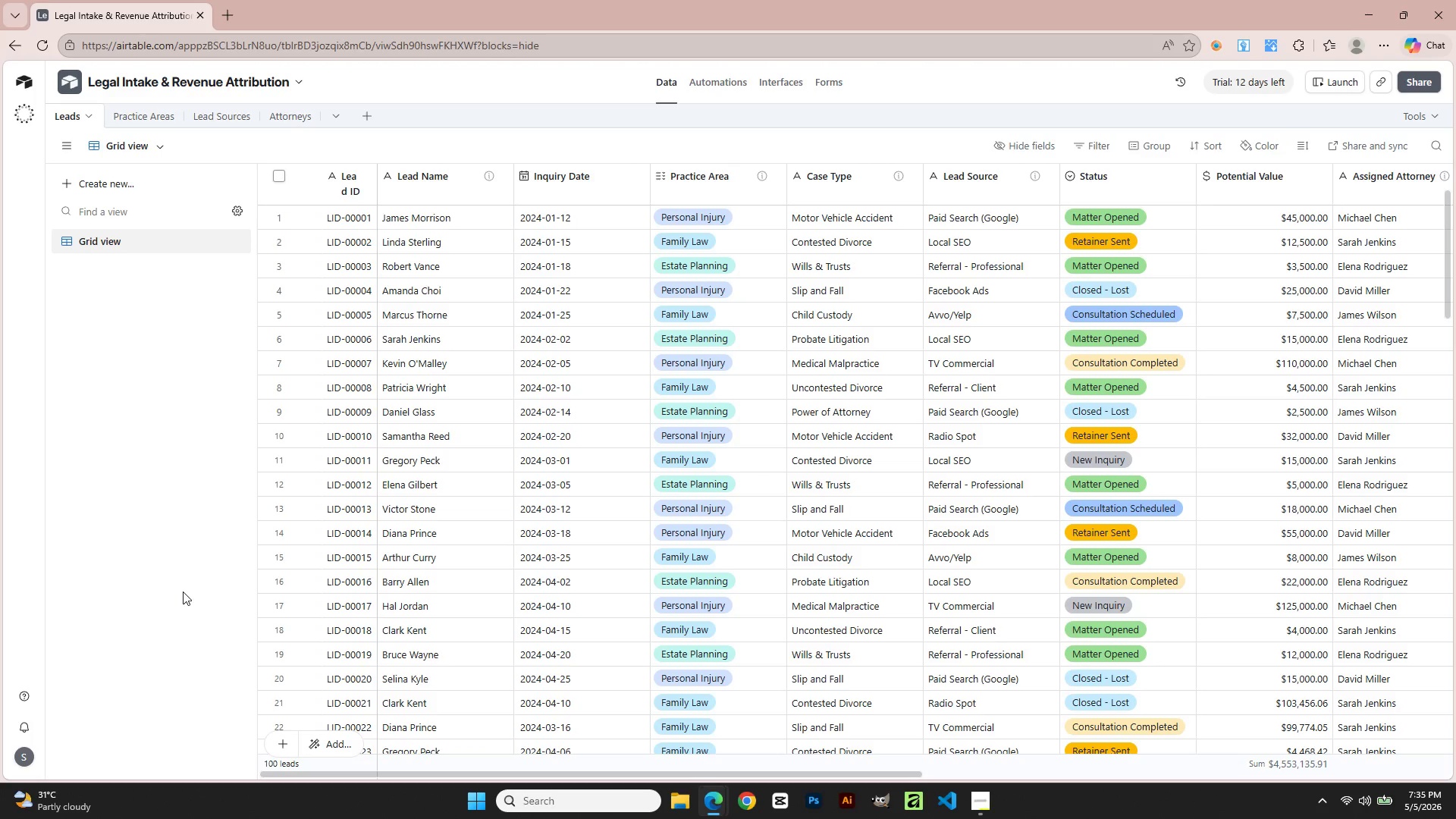 
key(Alt+AltLeft)
 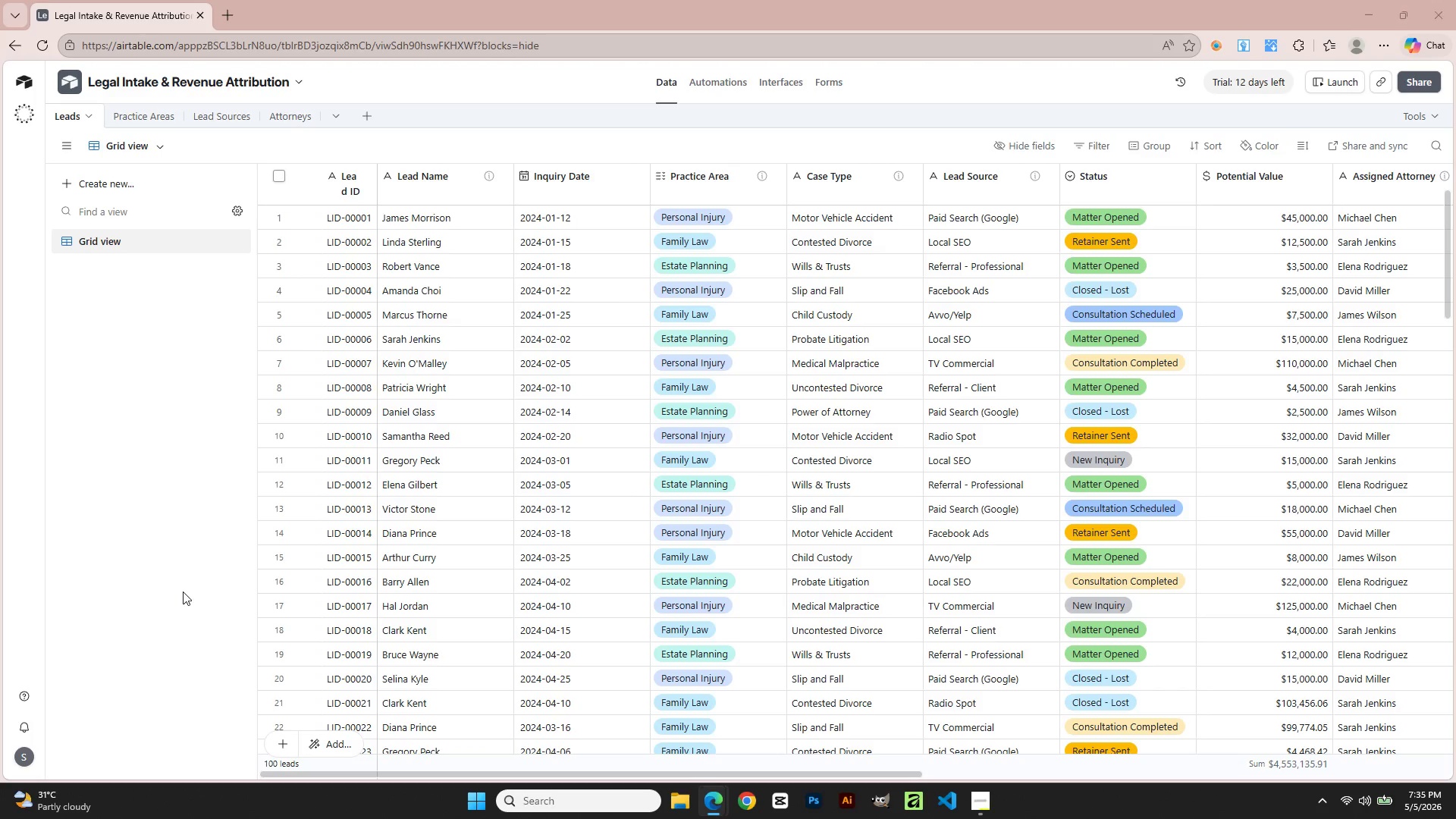 
key(Alt+Tab)